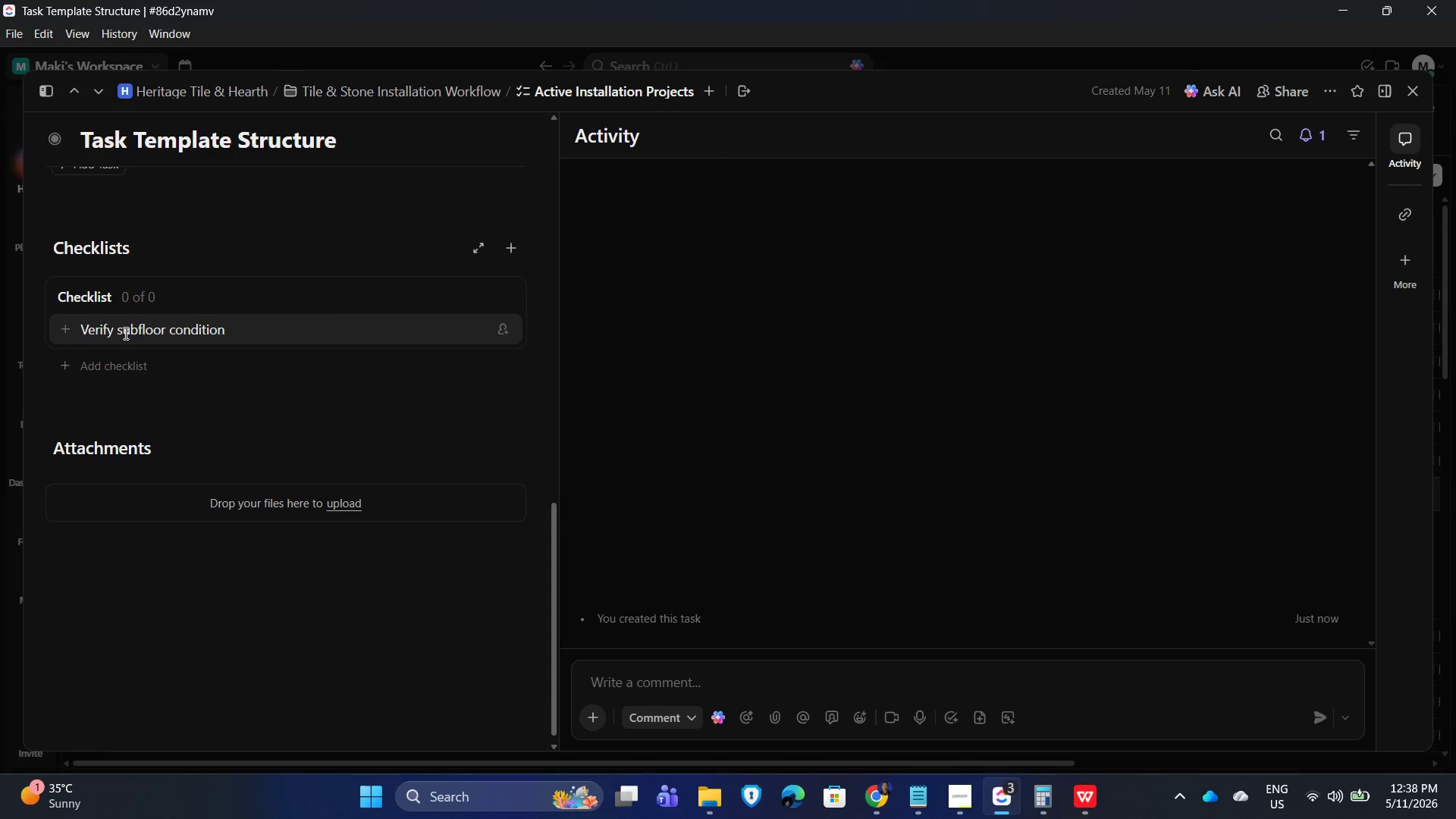 
key(Enter)
 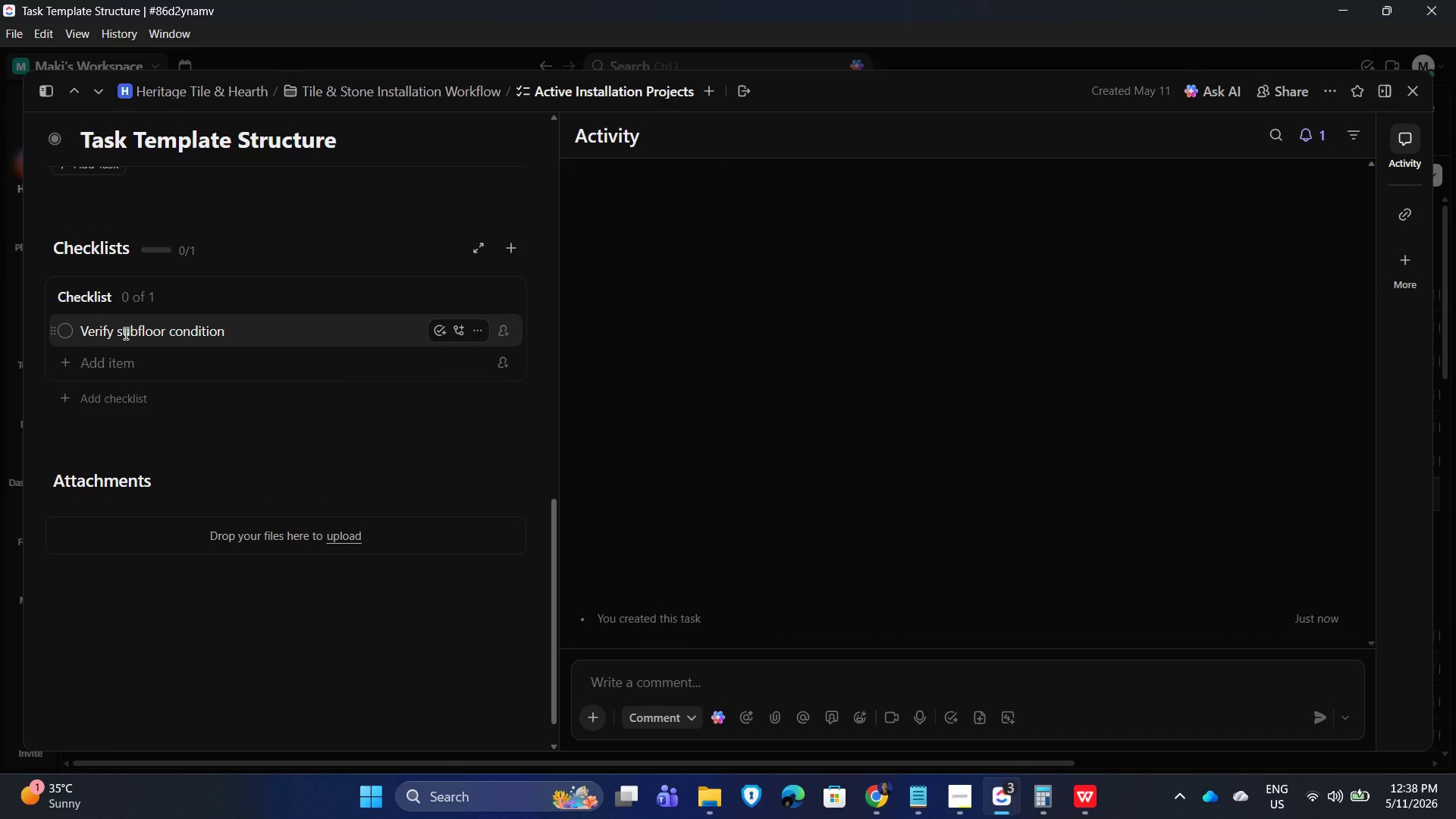 
type(Confirm tile delivery)
 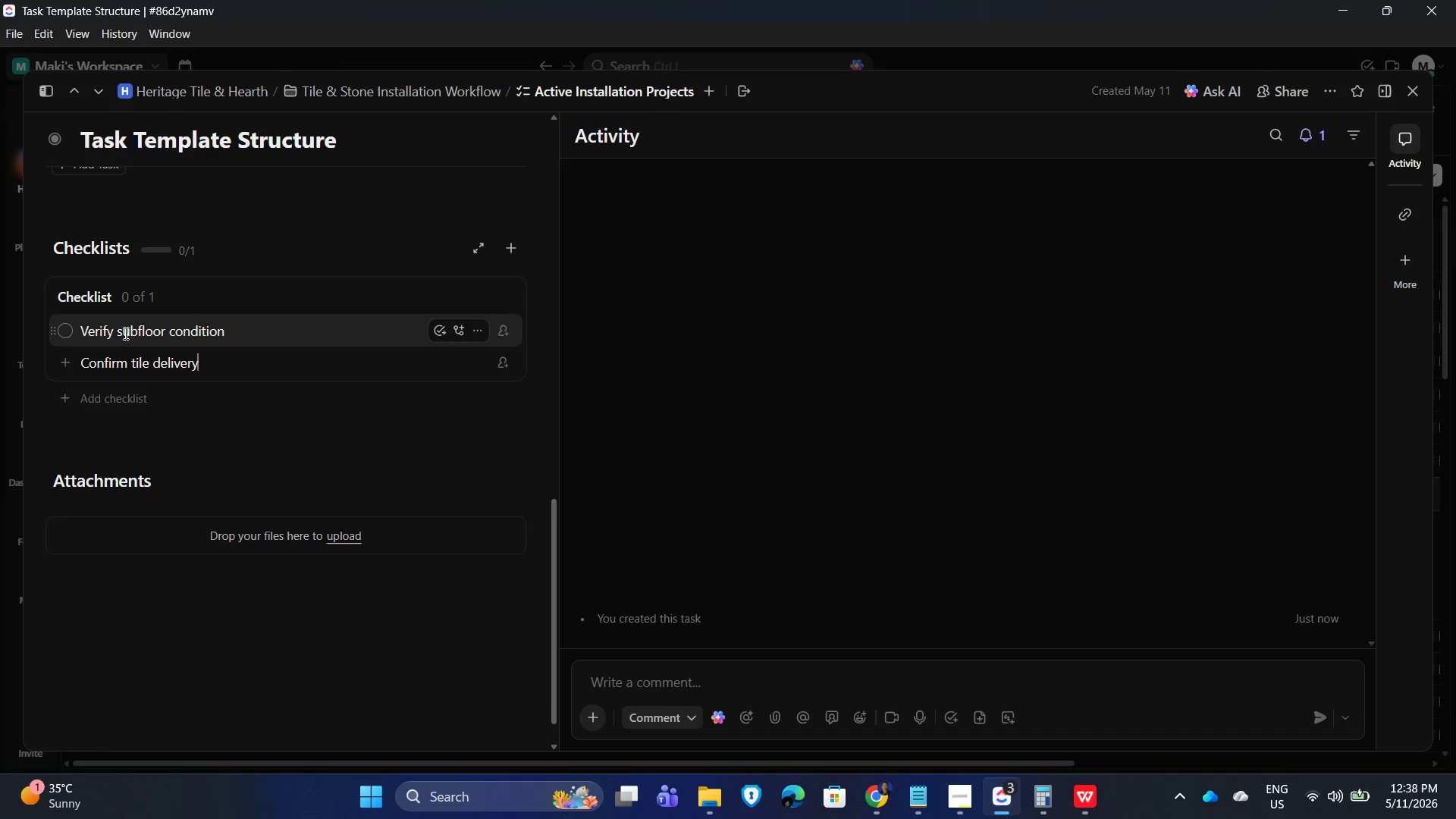 
key(Enter)
 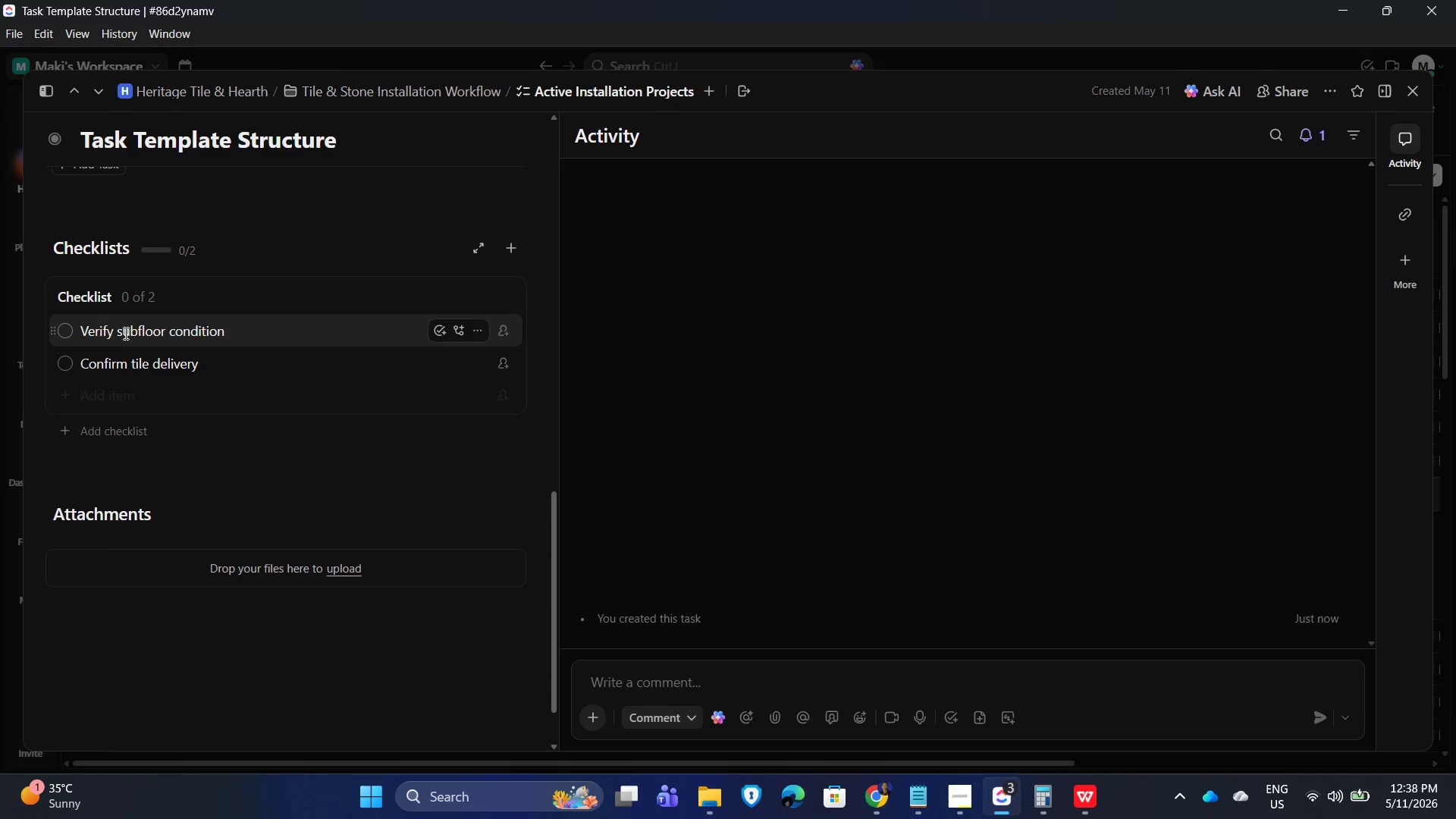 
key(Enter)
 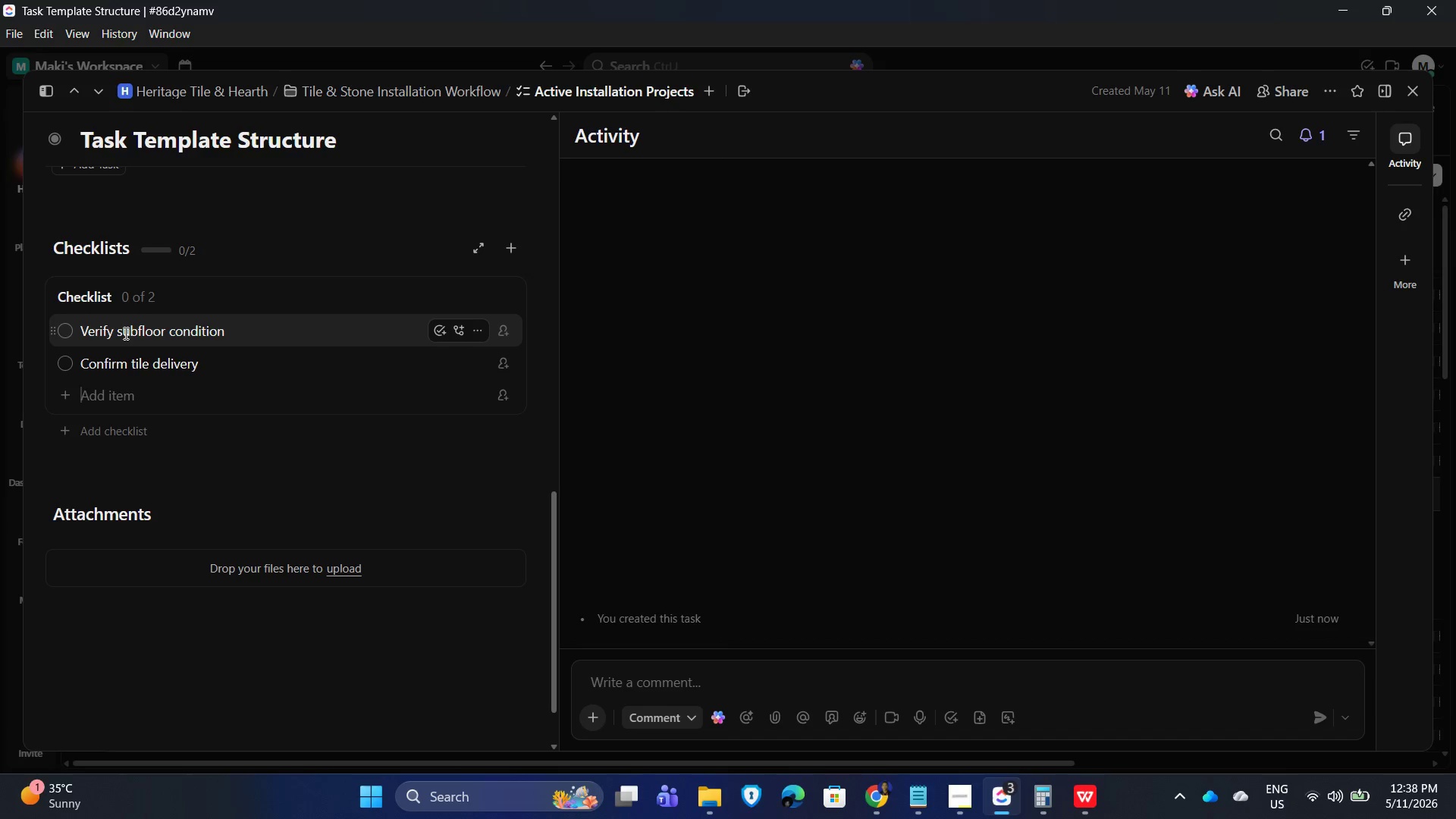 
type(Validate layout measurements)
 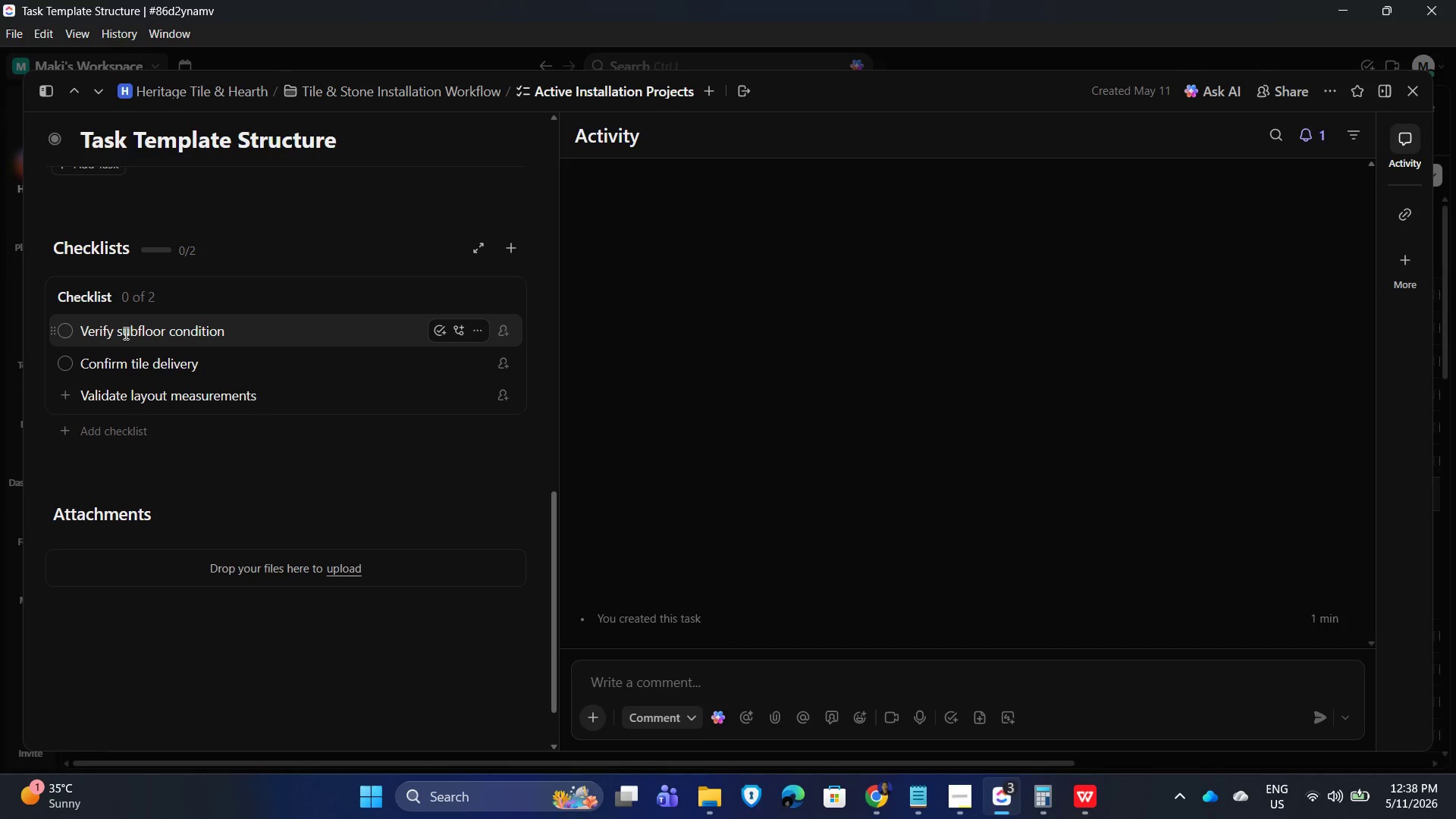 
key(Enter)
 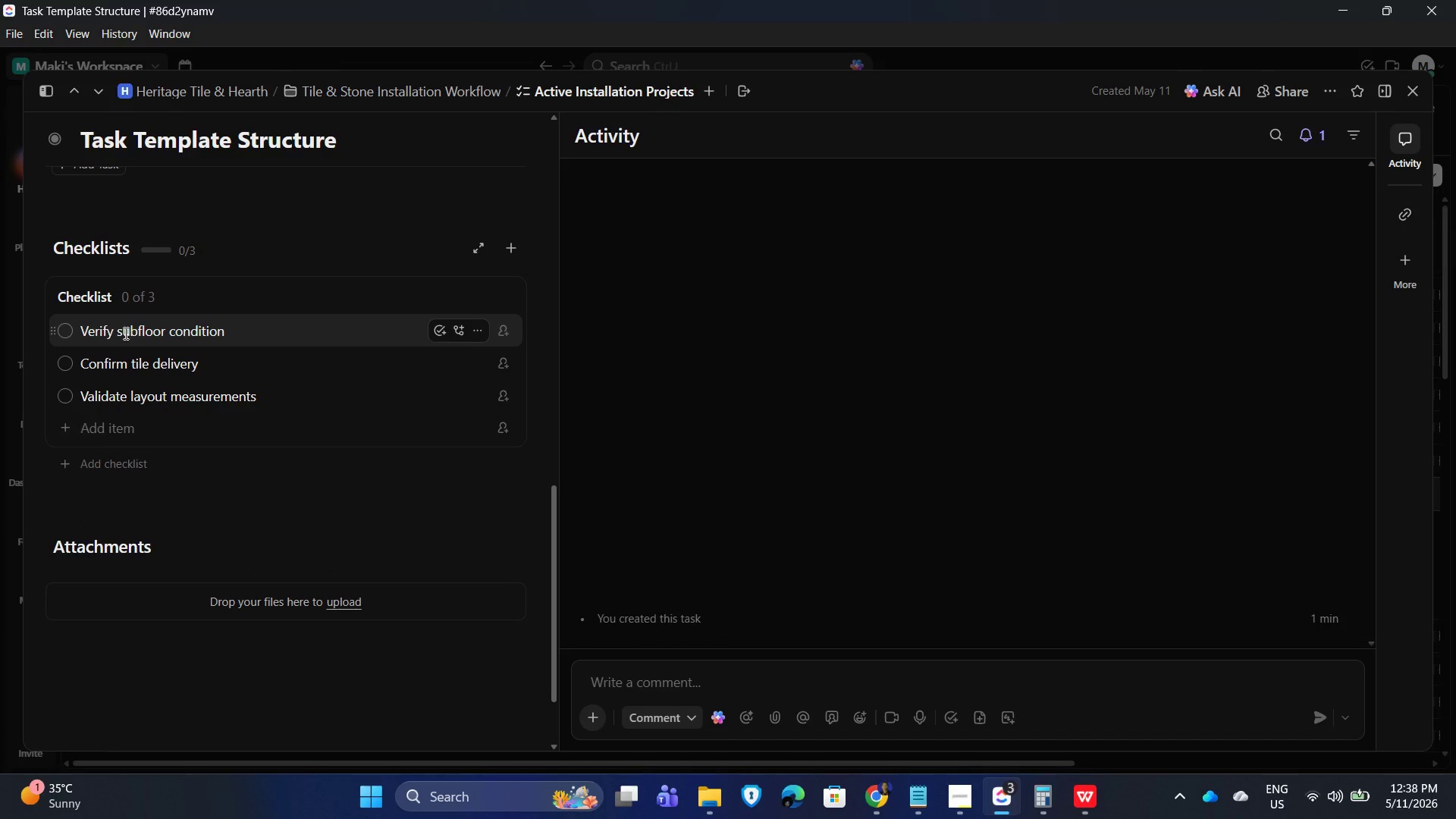 
type(Protect adjacent surfaces)
 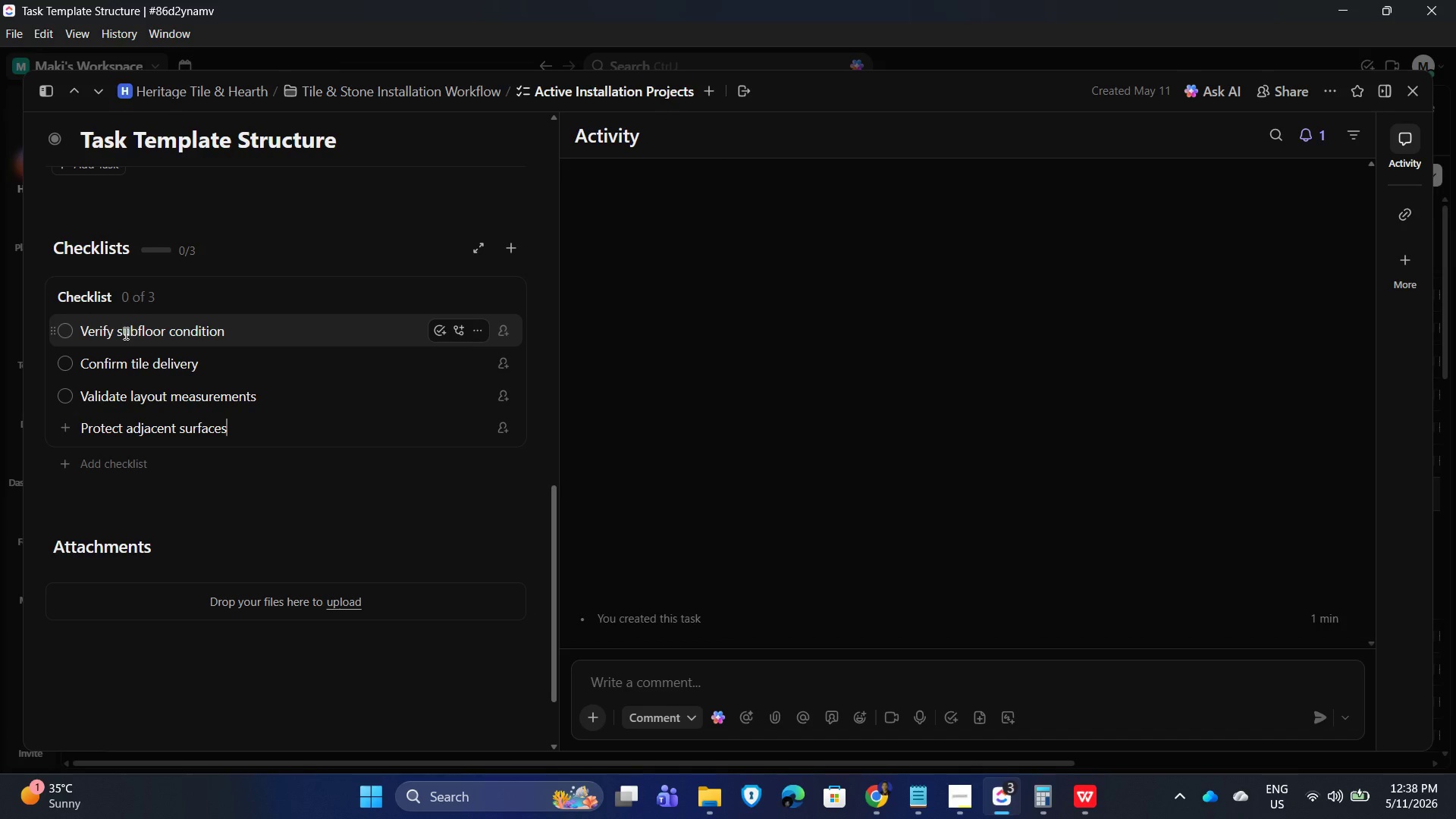 
key(Enter)
 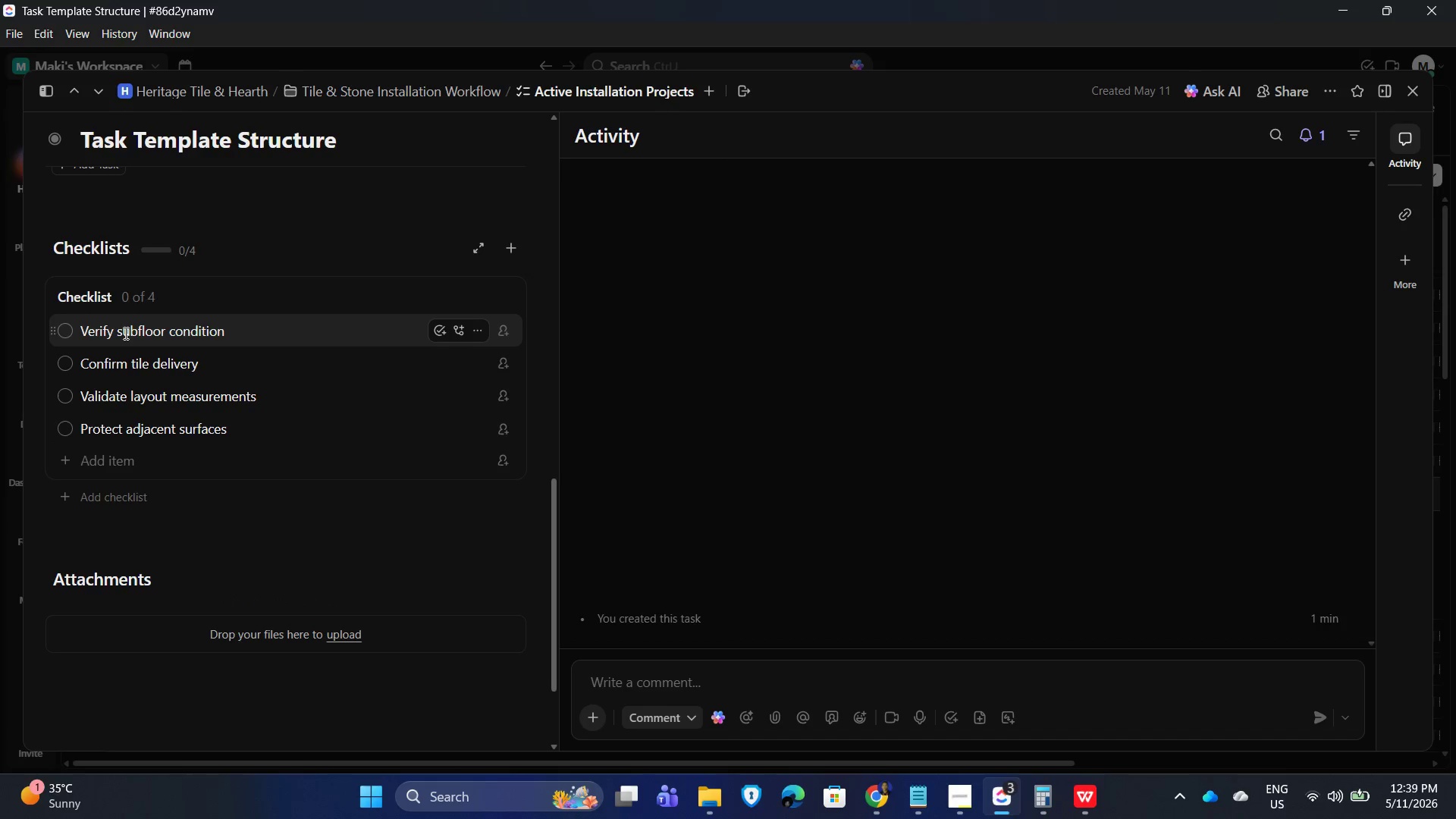 
type(Confirm grout selection)
 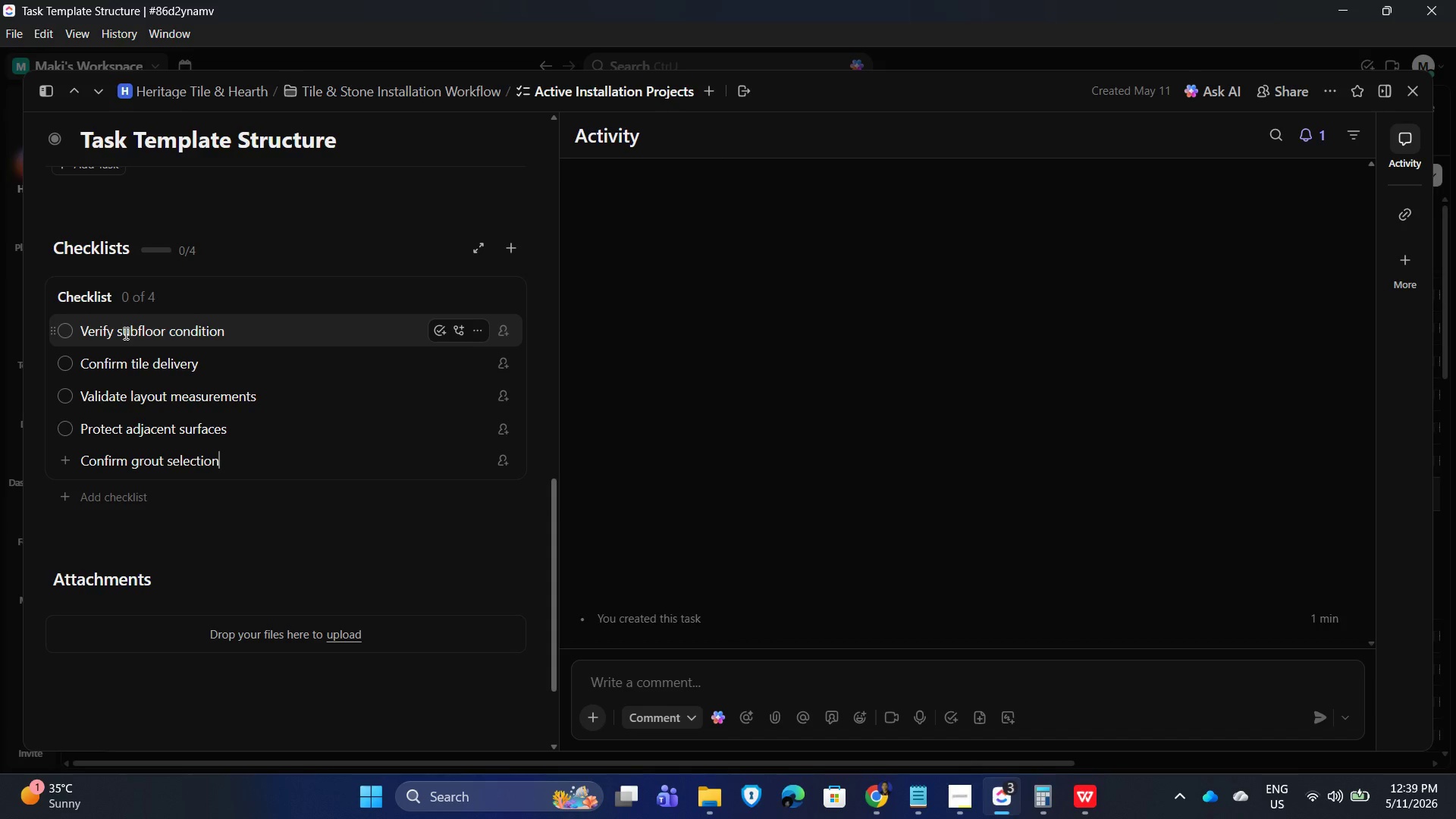 
key(Enter)
 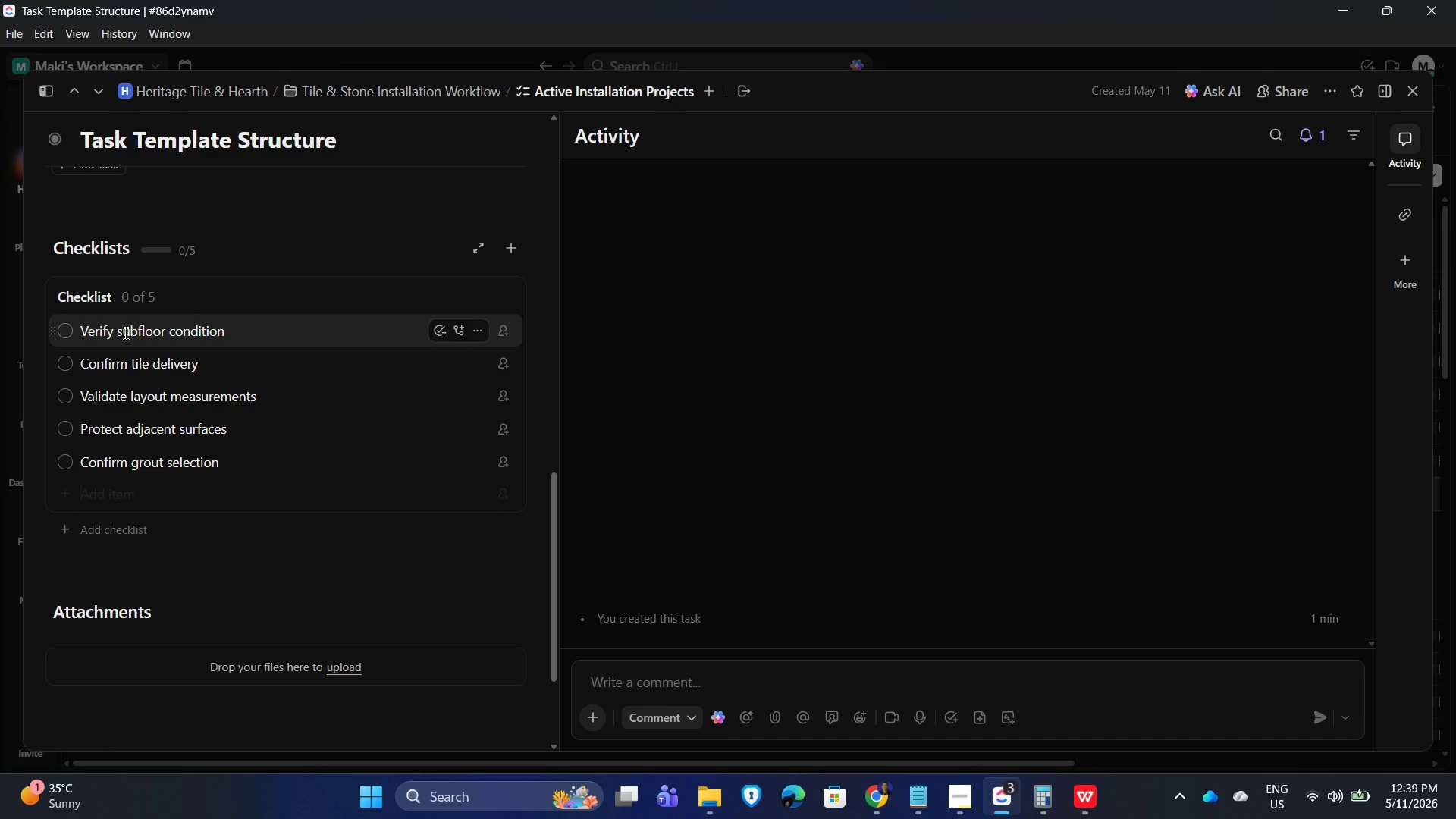 
type(Inspect tile alignment)
 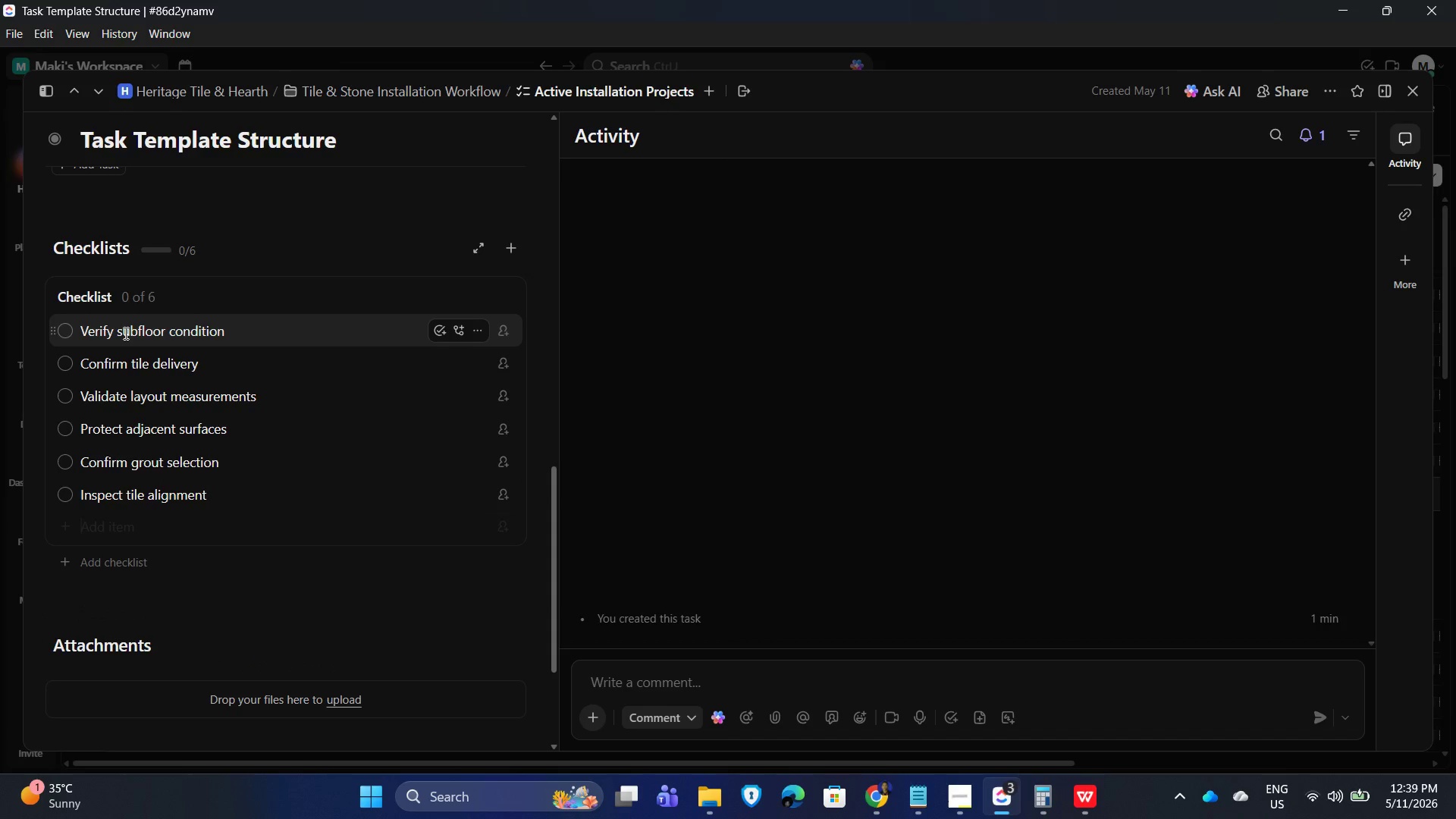 
key(Enter)
 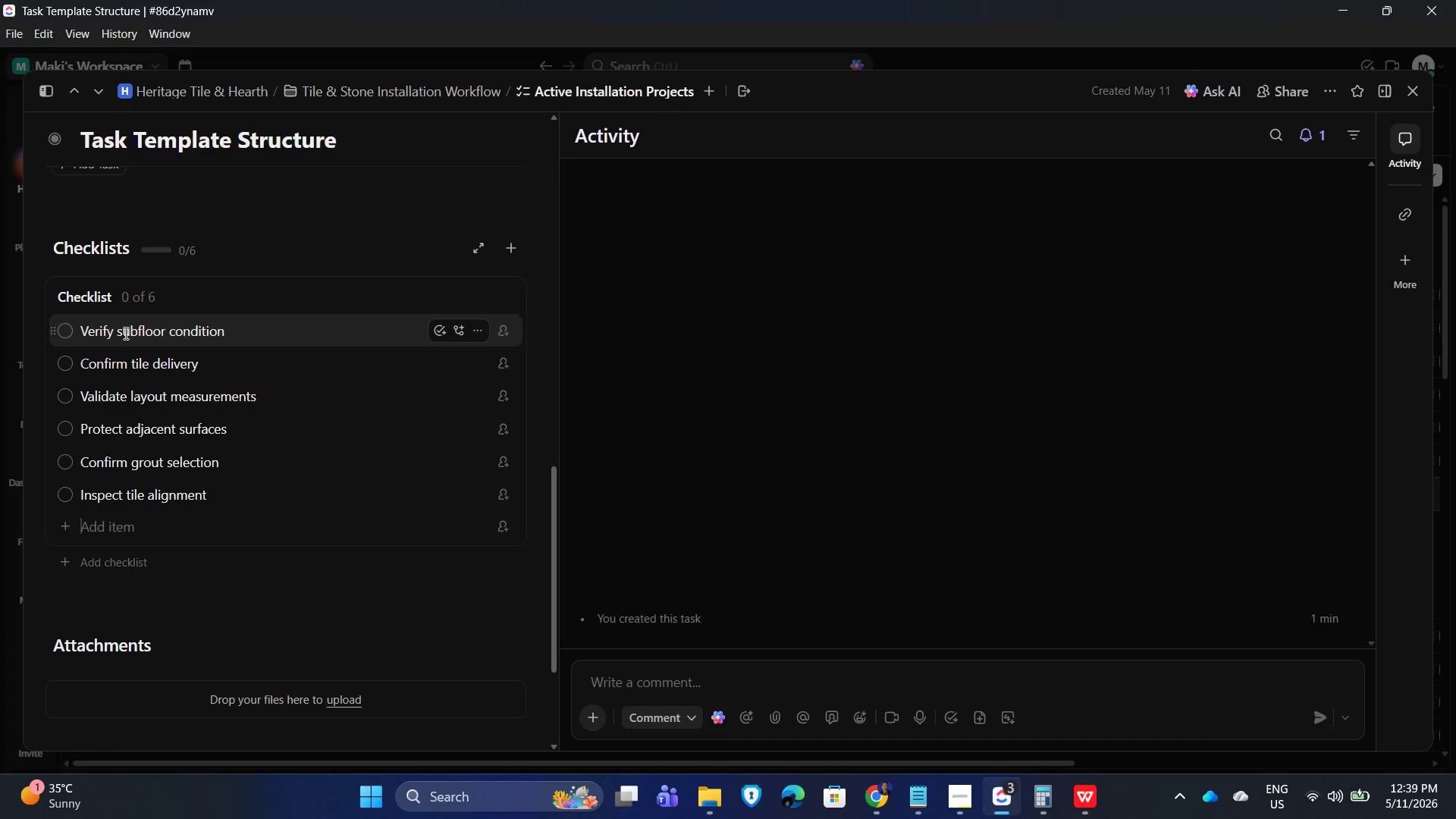 
type(Perform final sealing)
 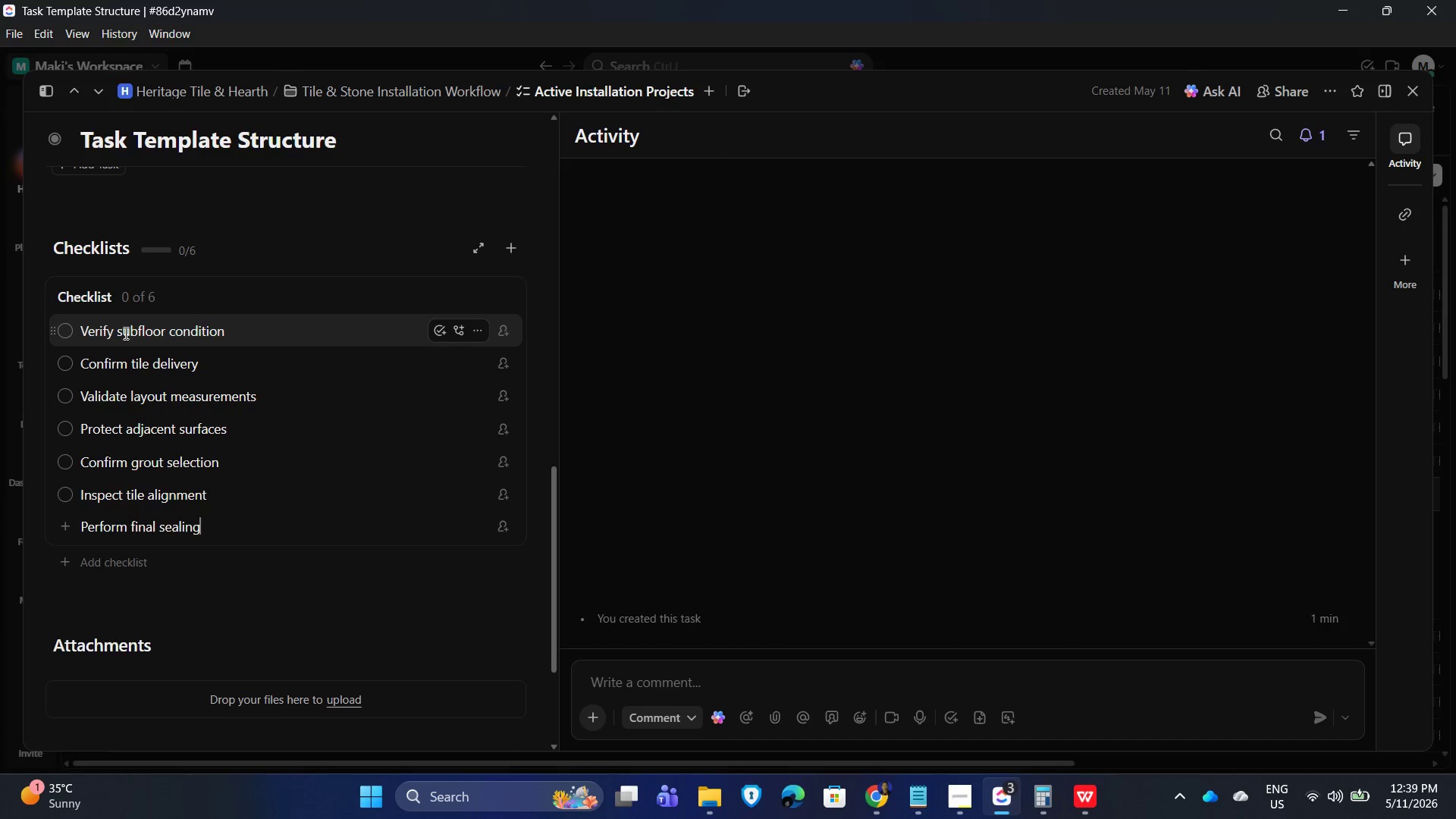 
key(Enter)
 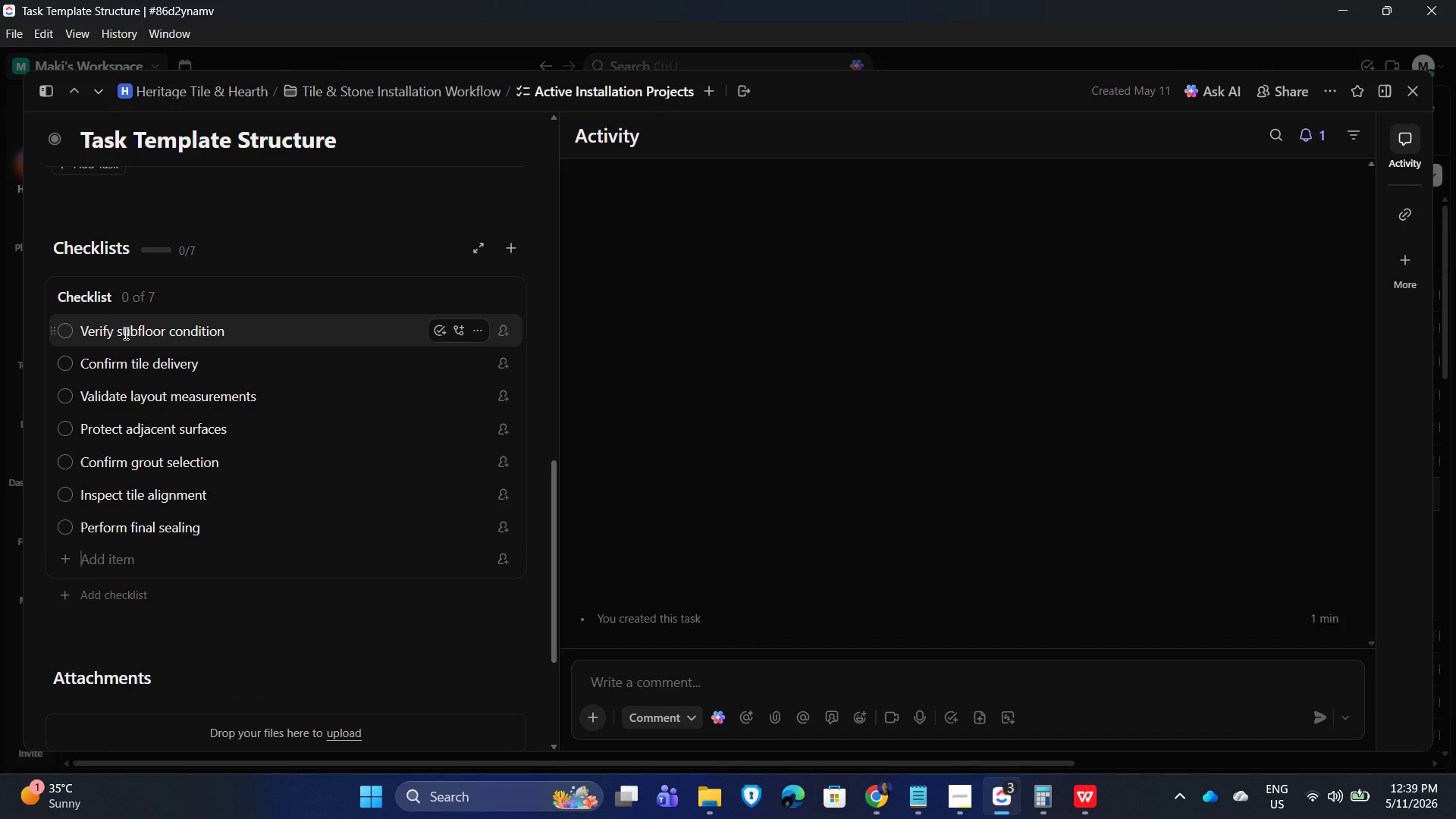 
type(Complete punch-list walkthrough)
 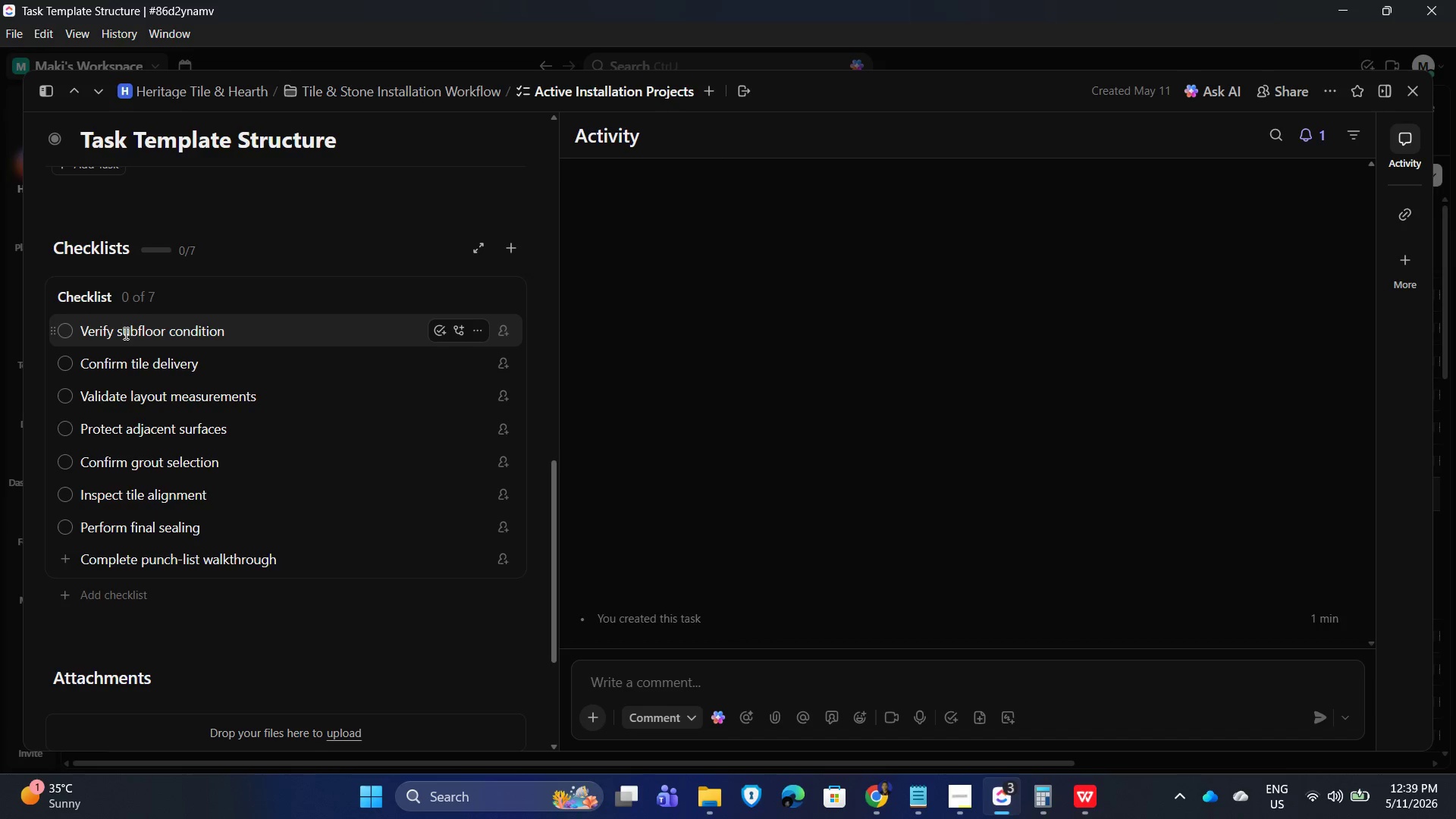 
key(Enter)
 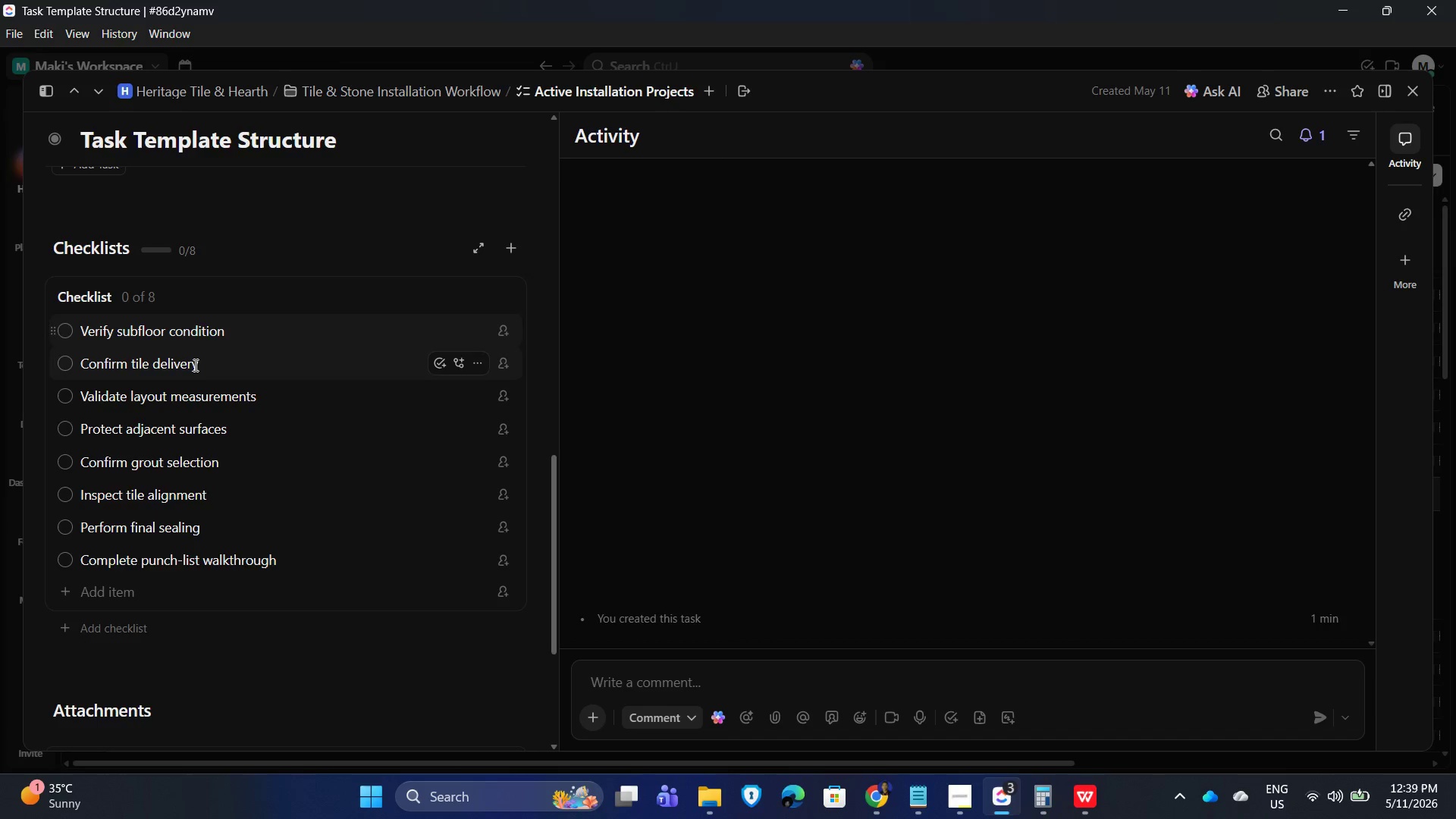 
wait(5.03)
 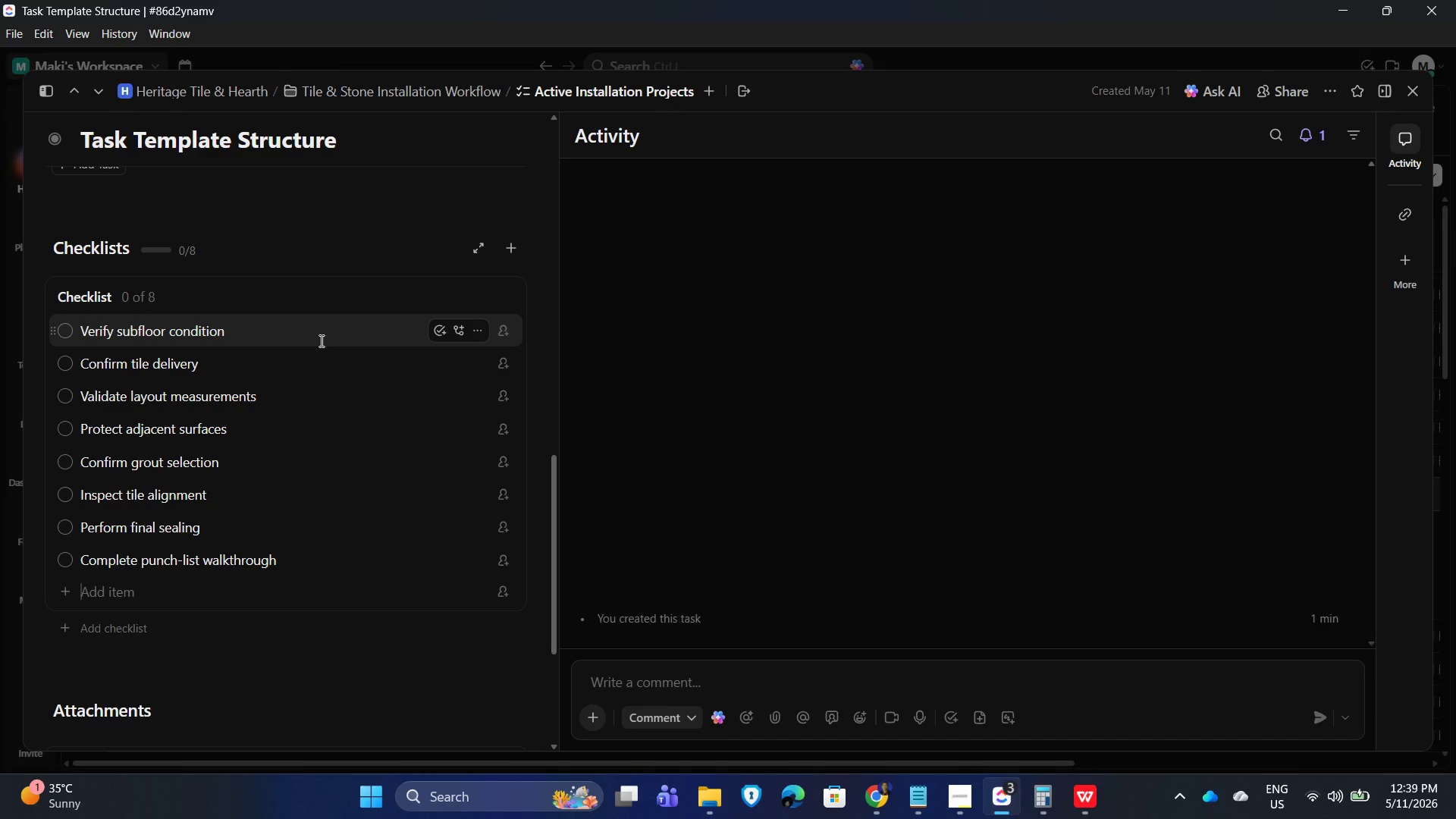 
scroll: coordinate [359, 539], scroll_direction: down, amount: 2.0
 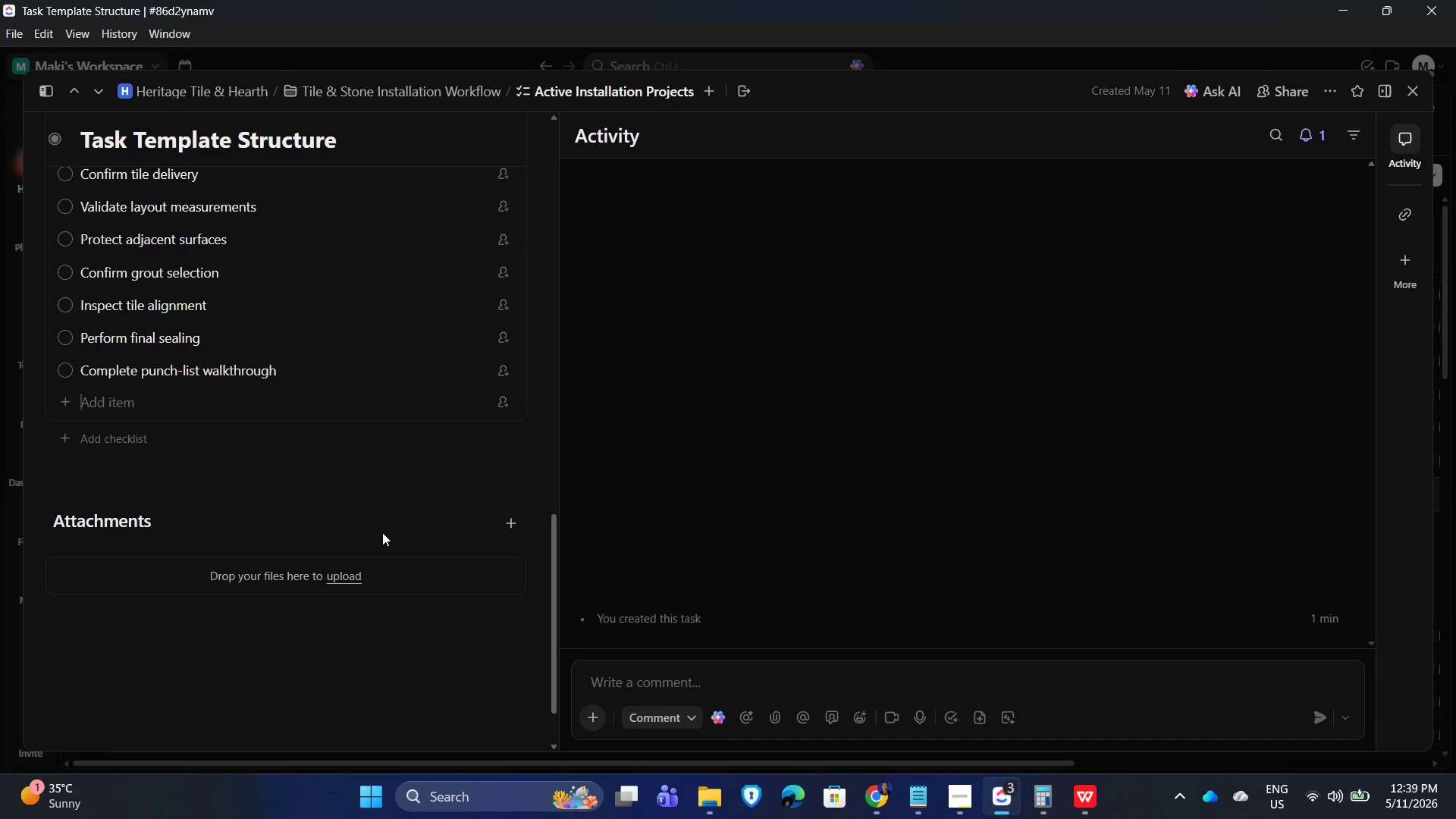 
scroll: coordinate [382, 534], scroll_direction: up, amount: 6.0
 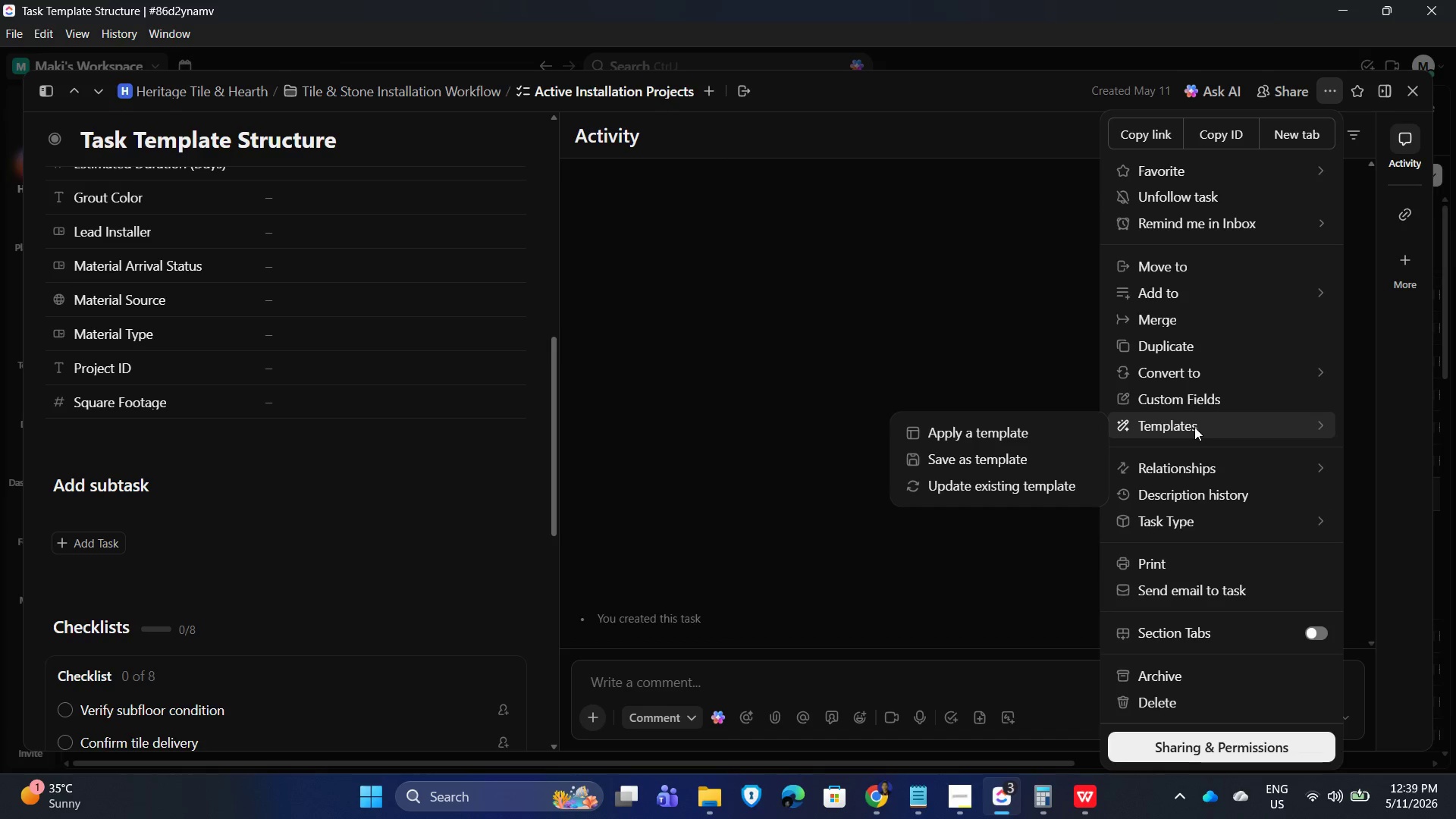 
wait(6.9)
 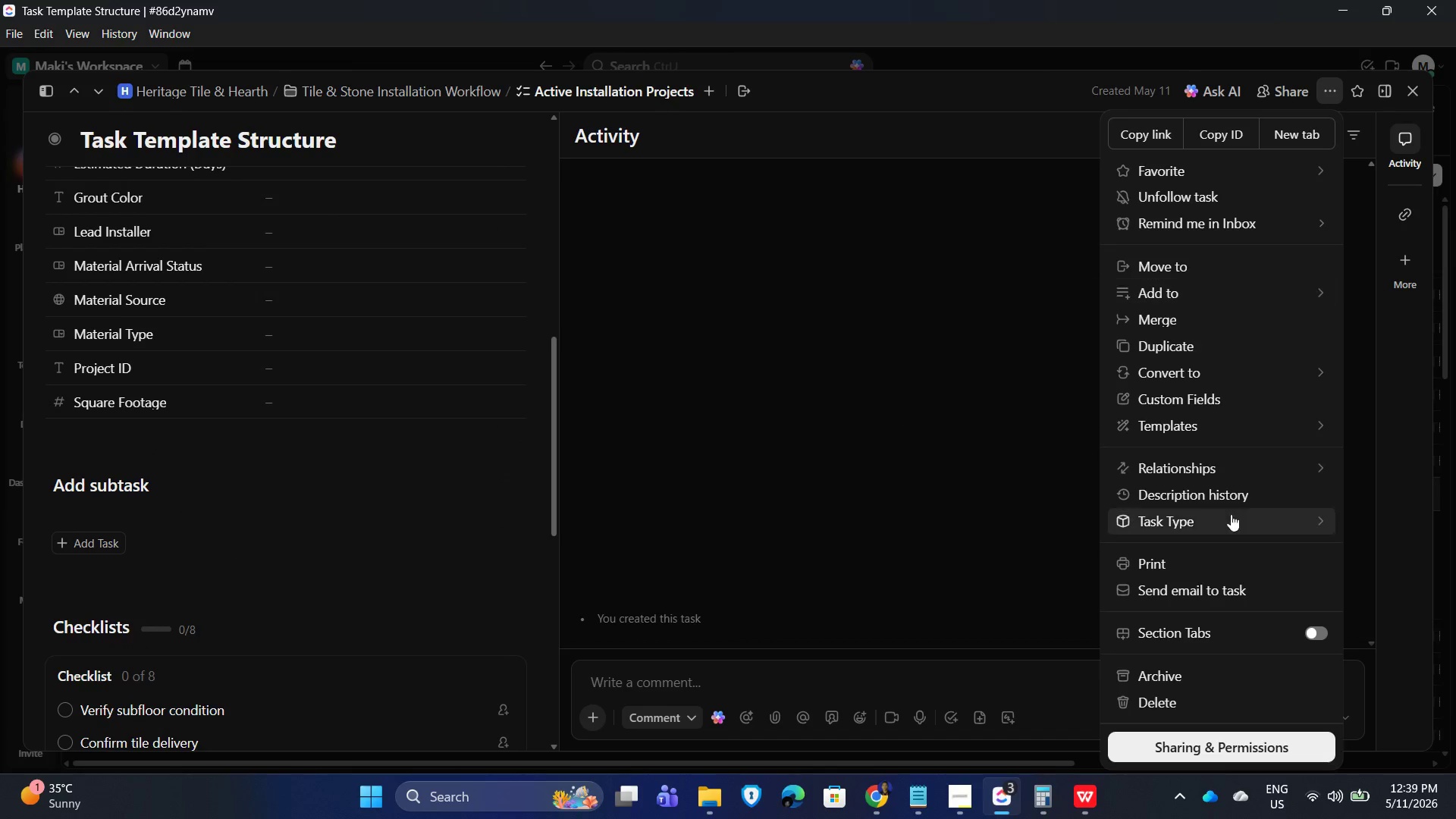 
left_click([984, 457])
 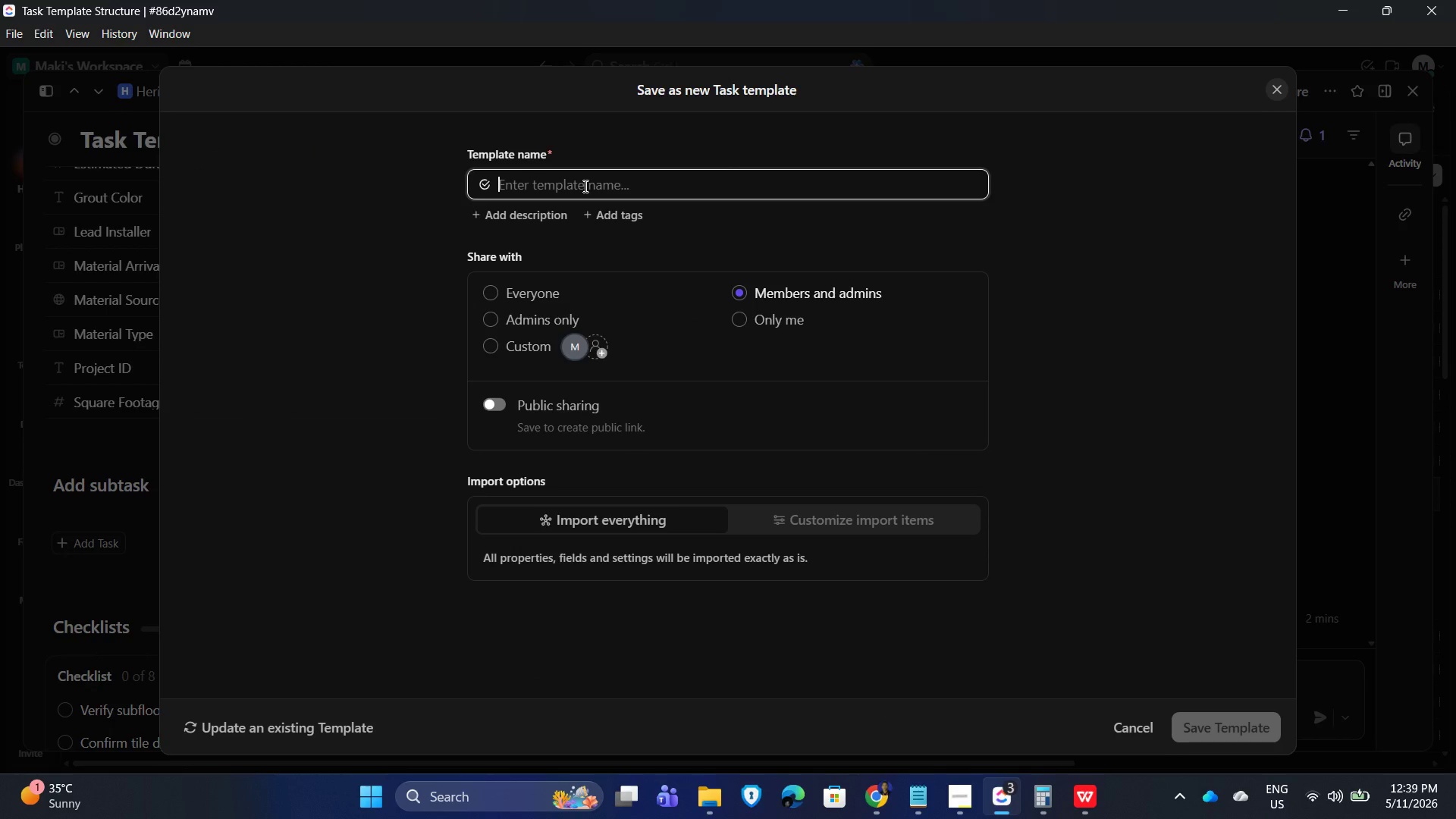 
wait(5.97)
 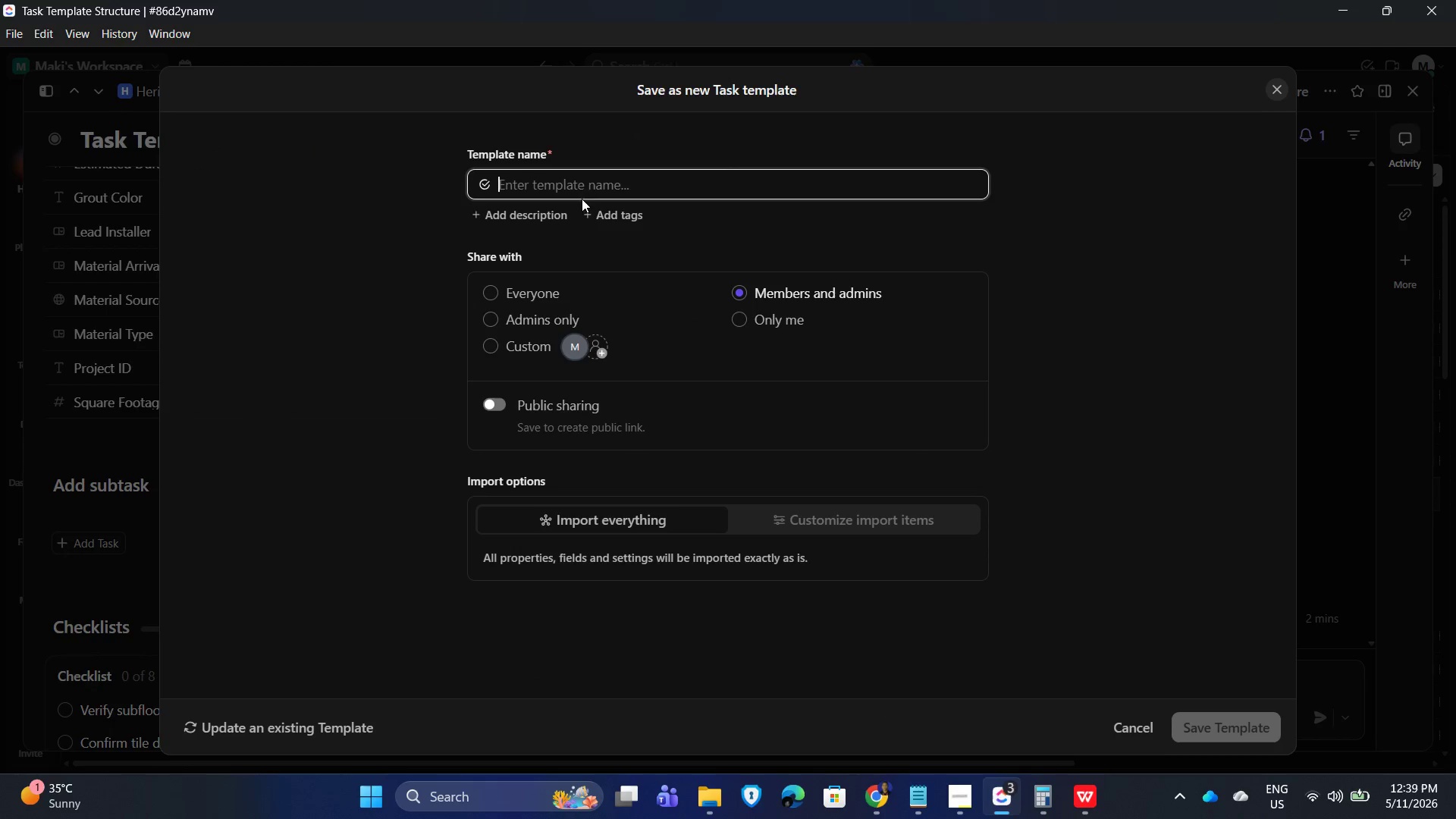 
type(Recommended Task Temple)
key(Backspace)
type(ate Structure)
 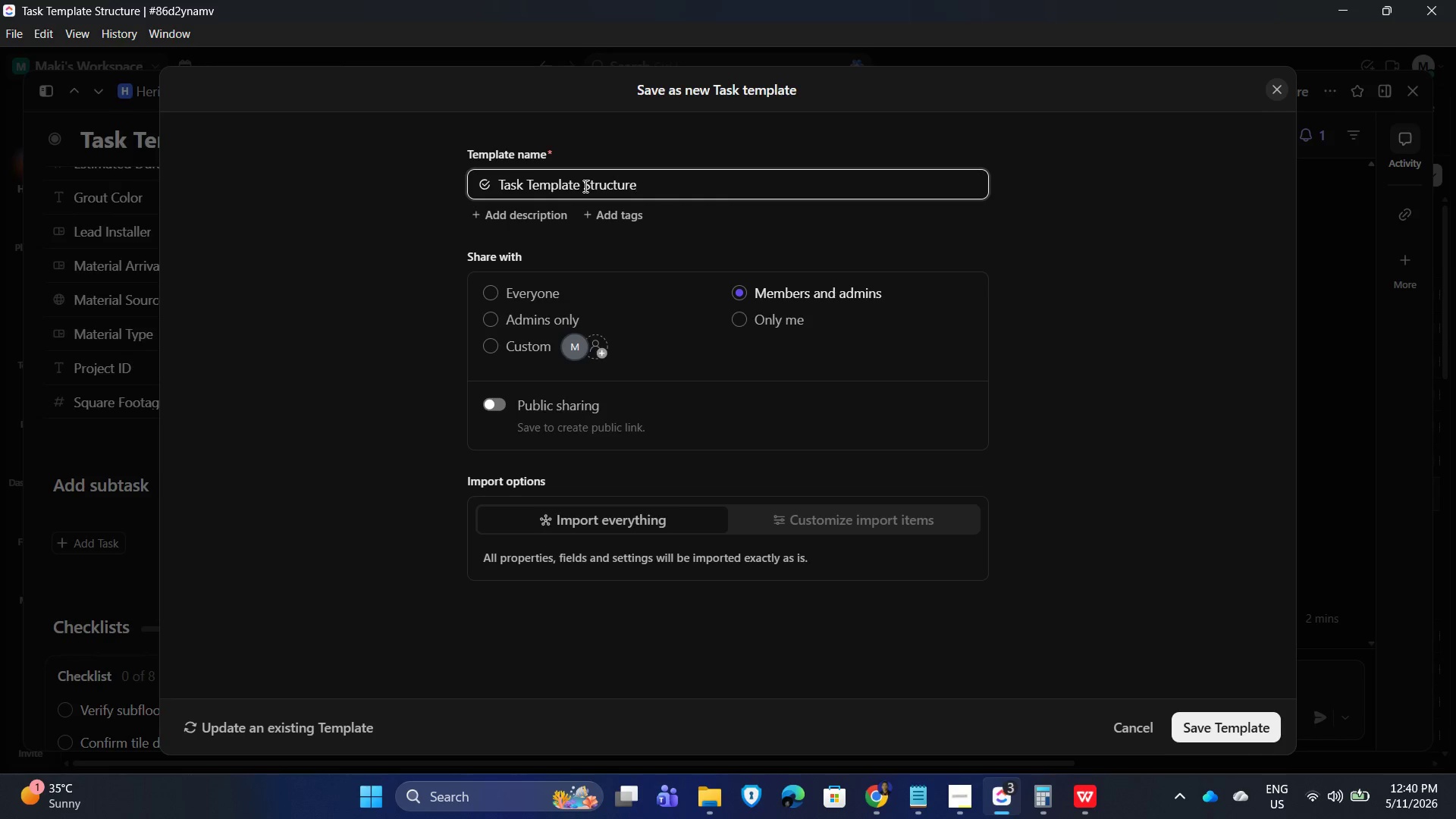 
left_click([496, 297])
 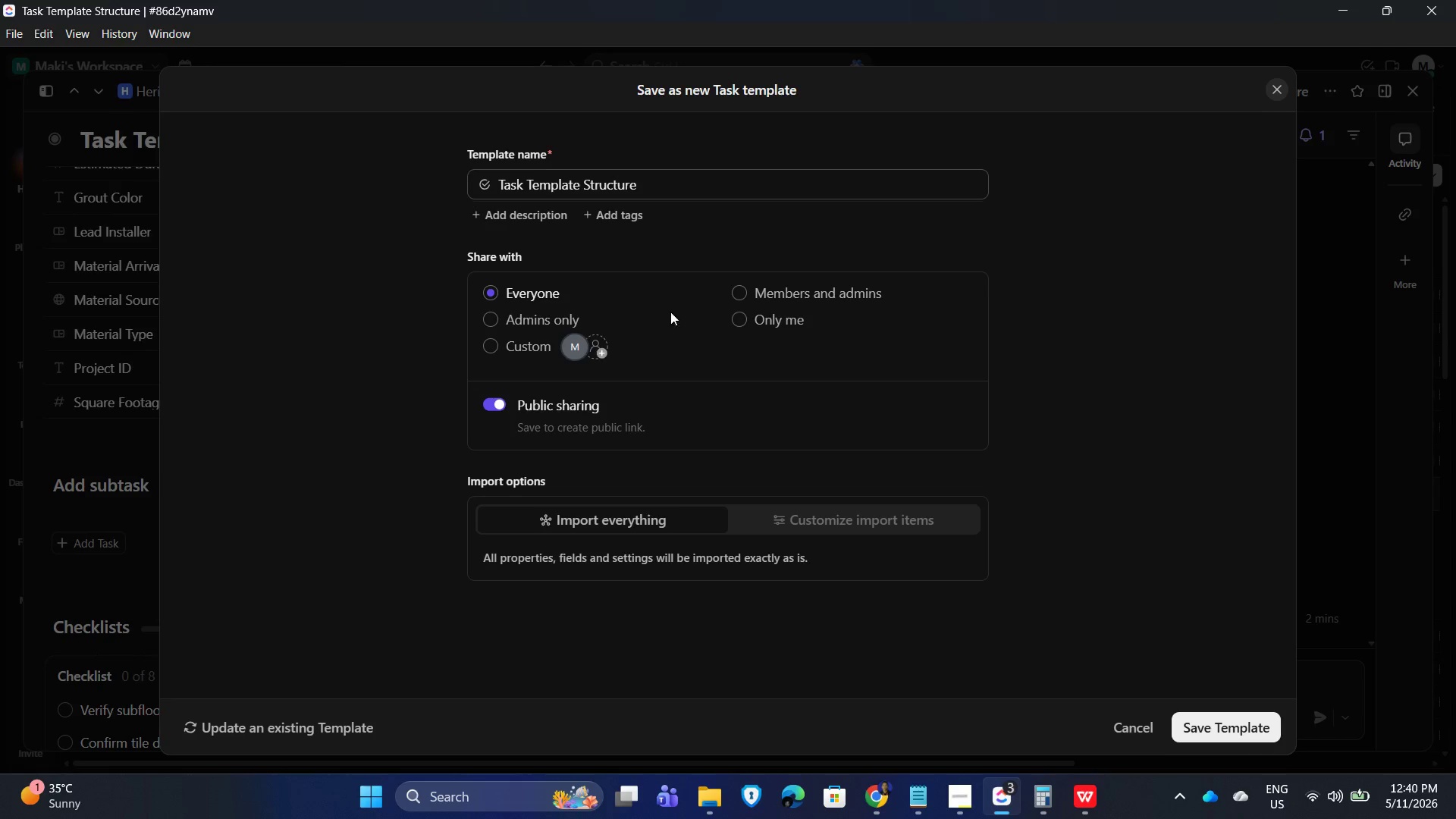 
left_click([538, 215])
 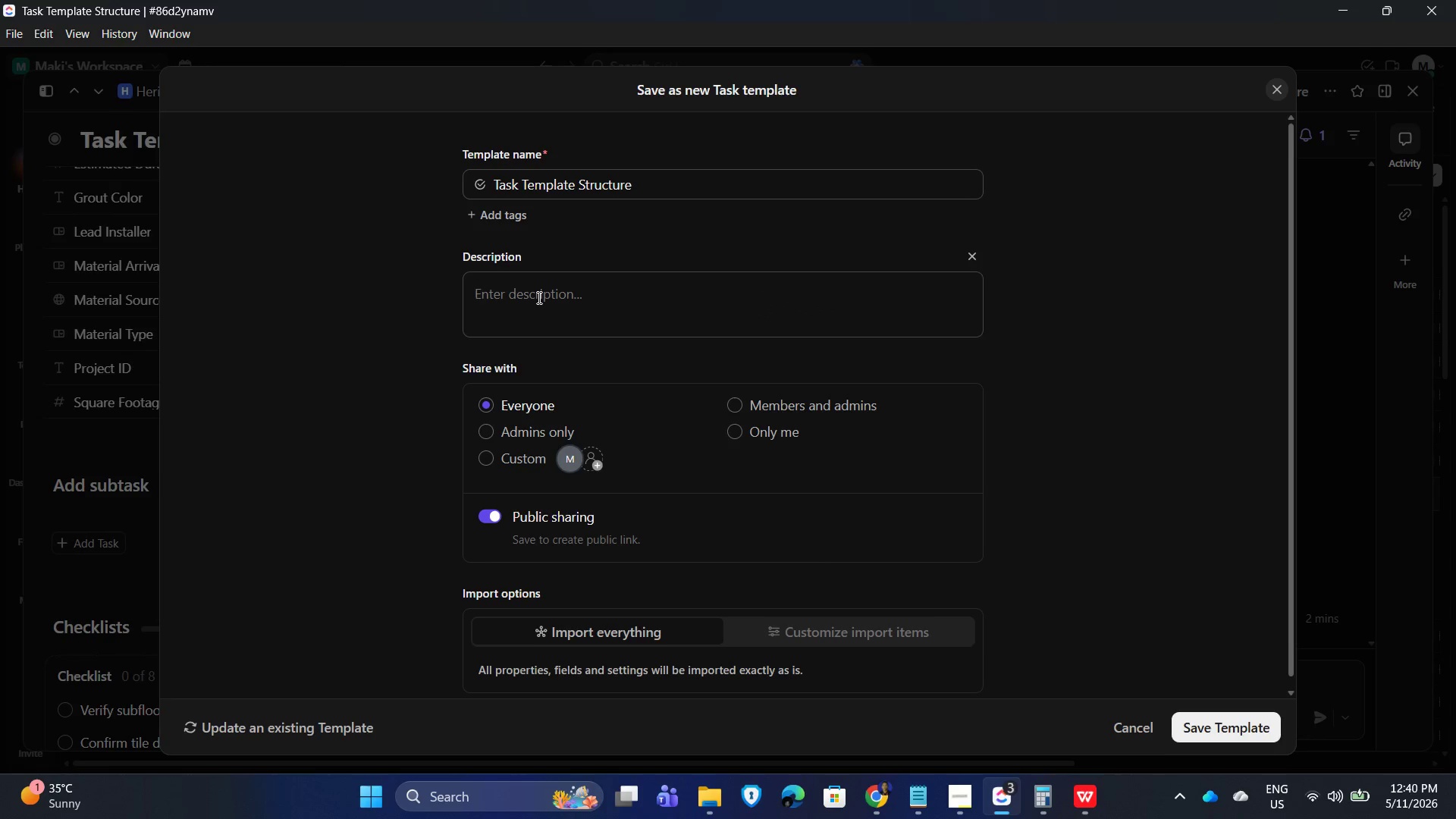 
type(To a)
key(Backspace)
type(standardize fur)
key(Backspace)
type(tue)
key(Backspace)
type(re duplicated projects, configure)
key(Backspace)
key(Backspace)
 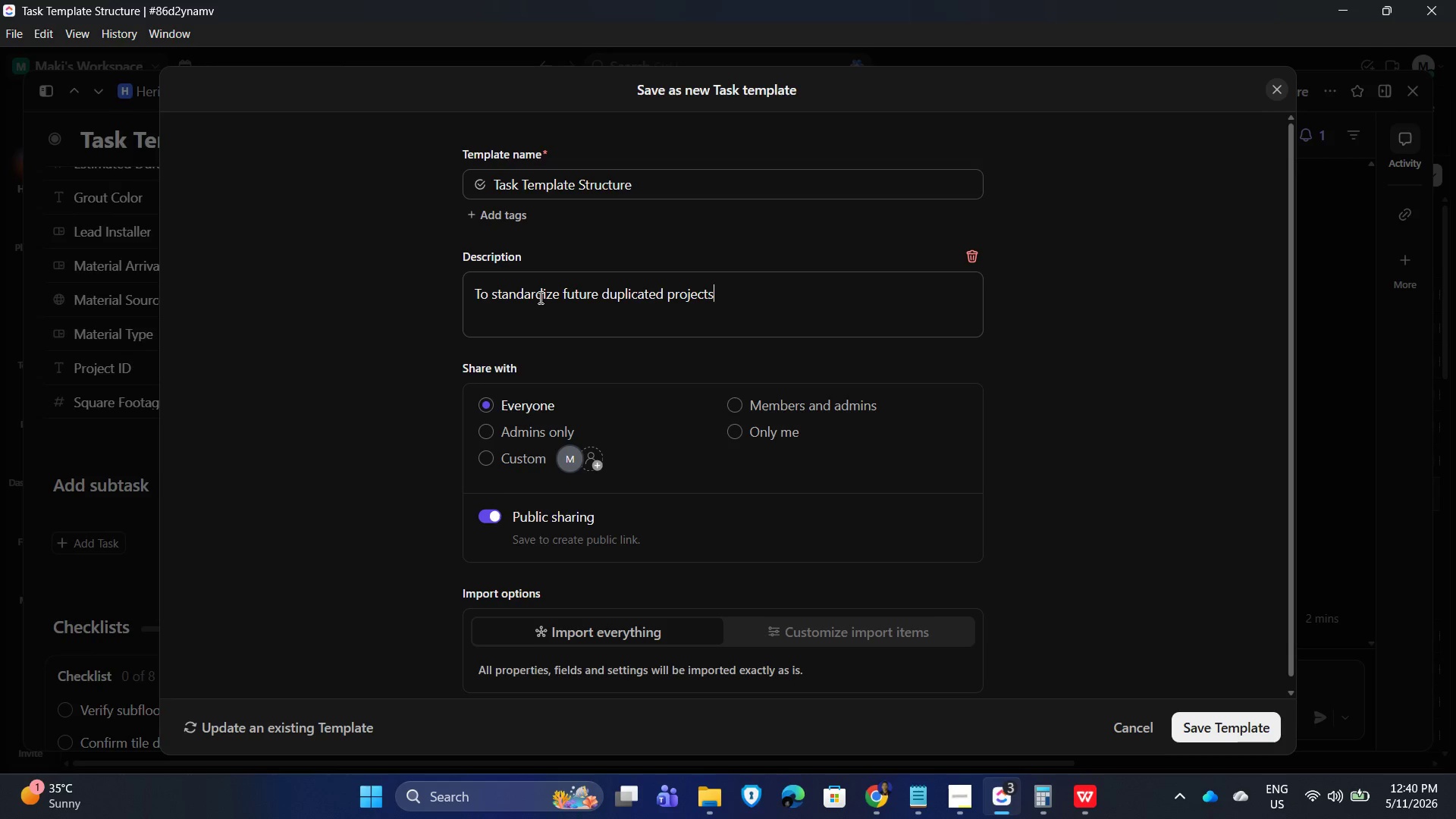 
wait(7.66)
 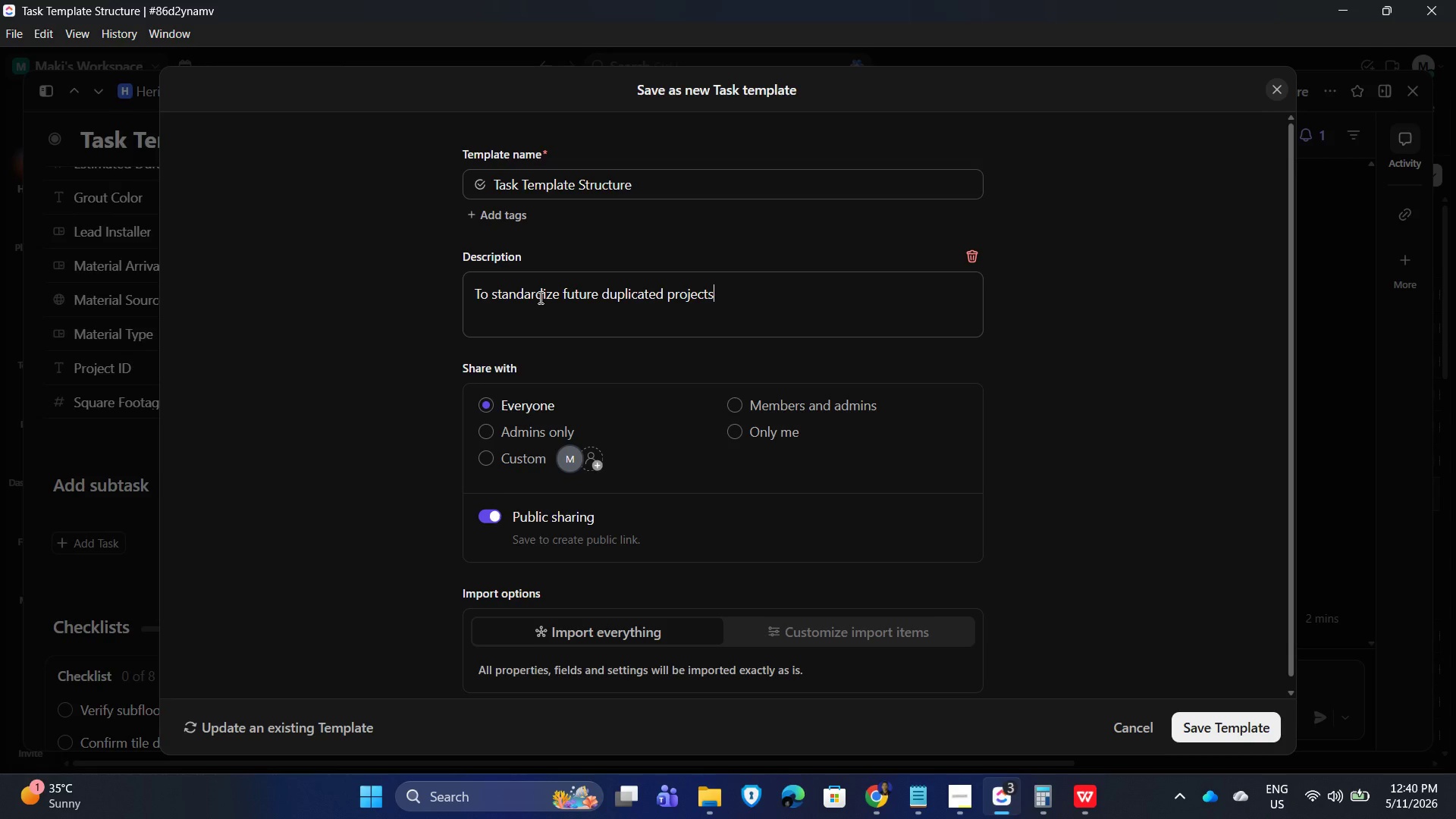 
type(. )
key(Backspace)
key(Backspace)
type( and improves installer con)
 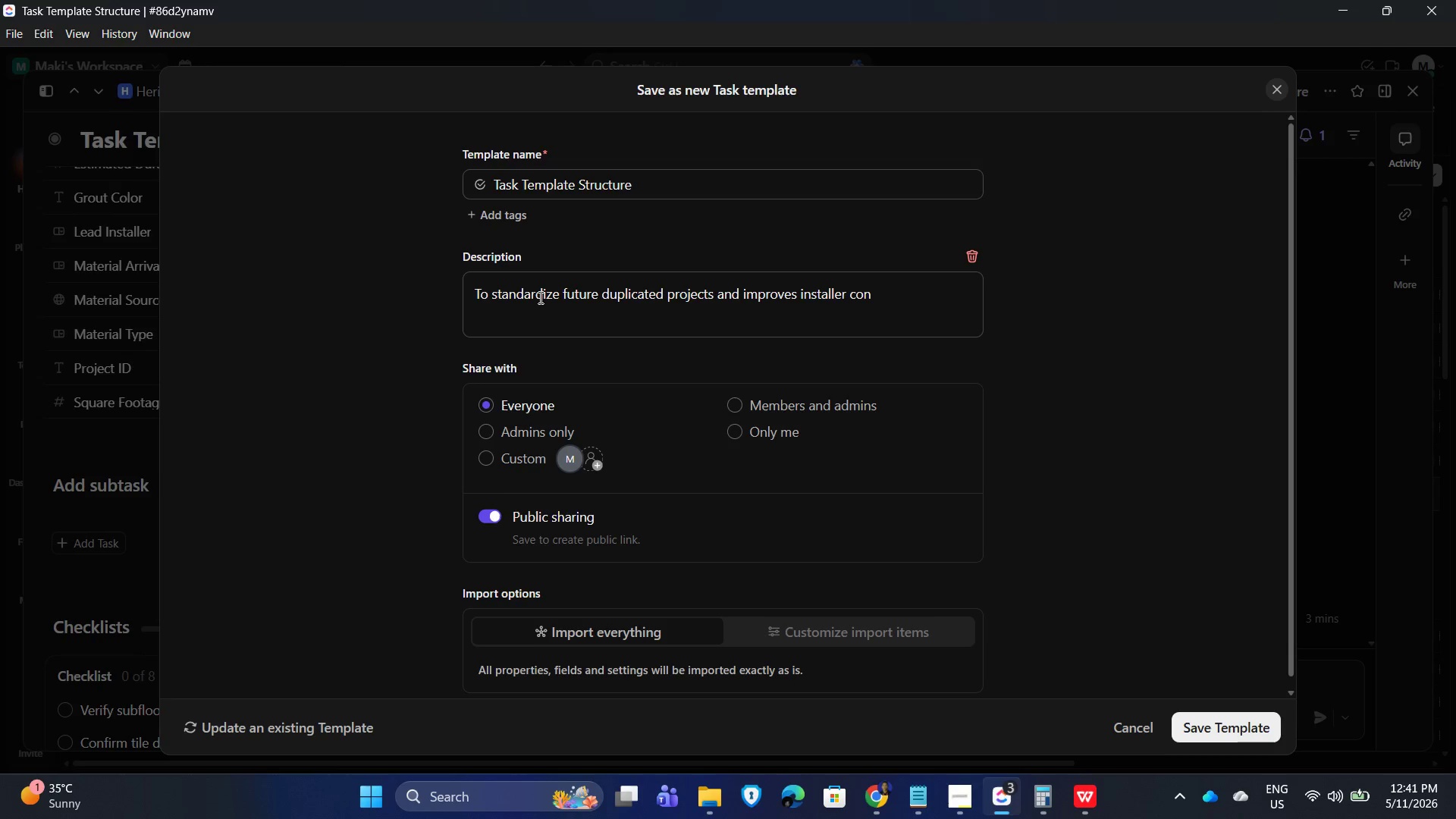 
wait(8.24)
 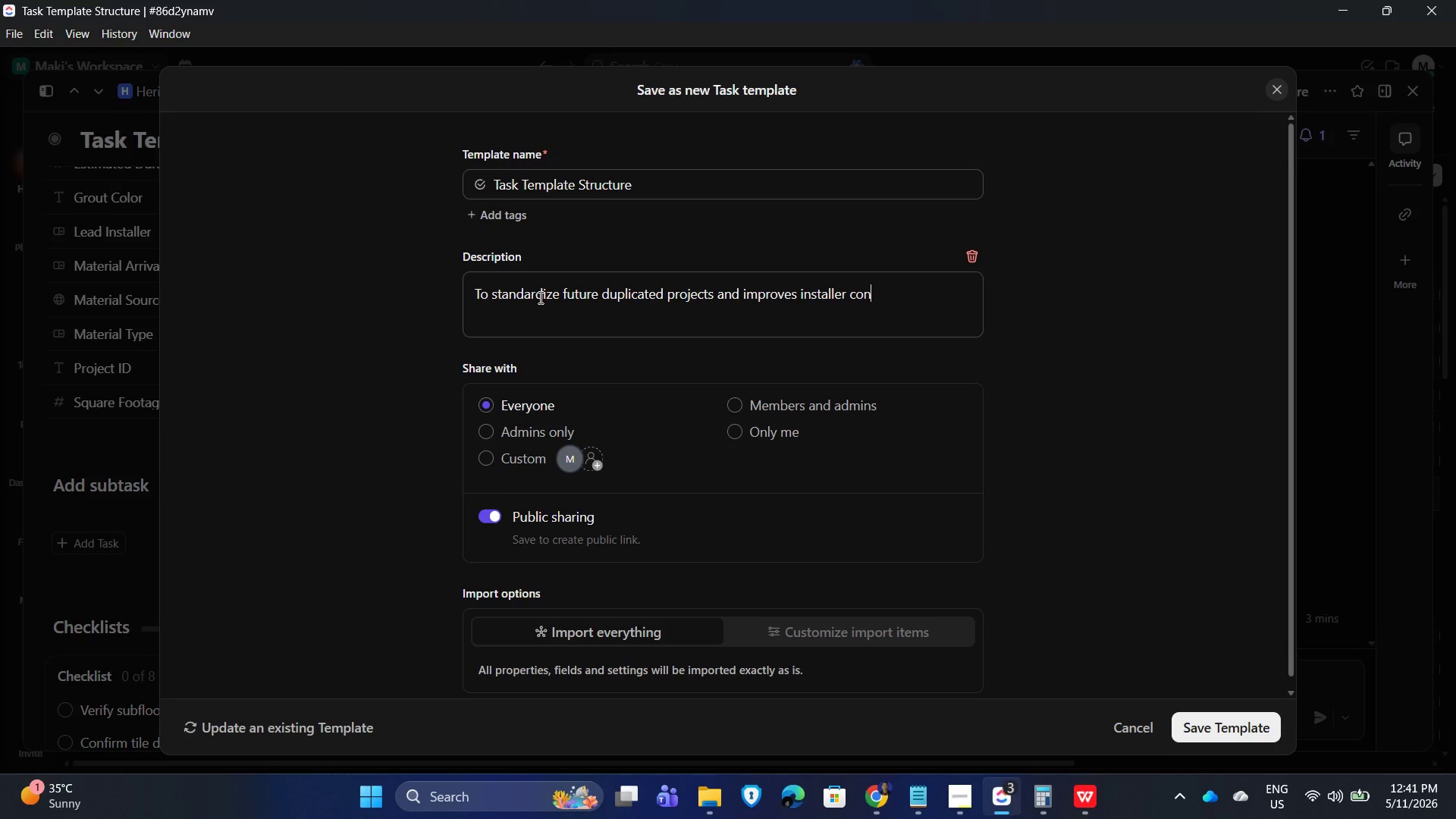 
left_click([714, 295])
 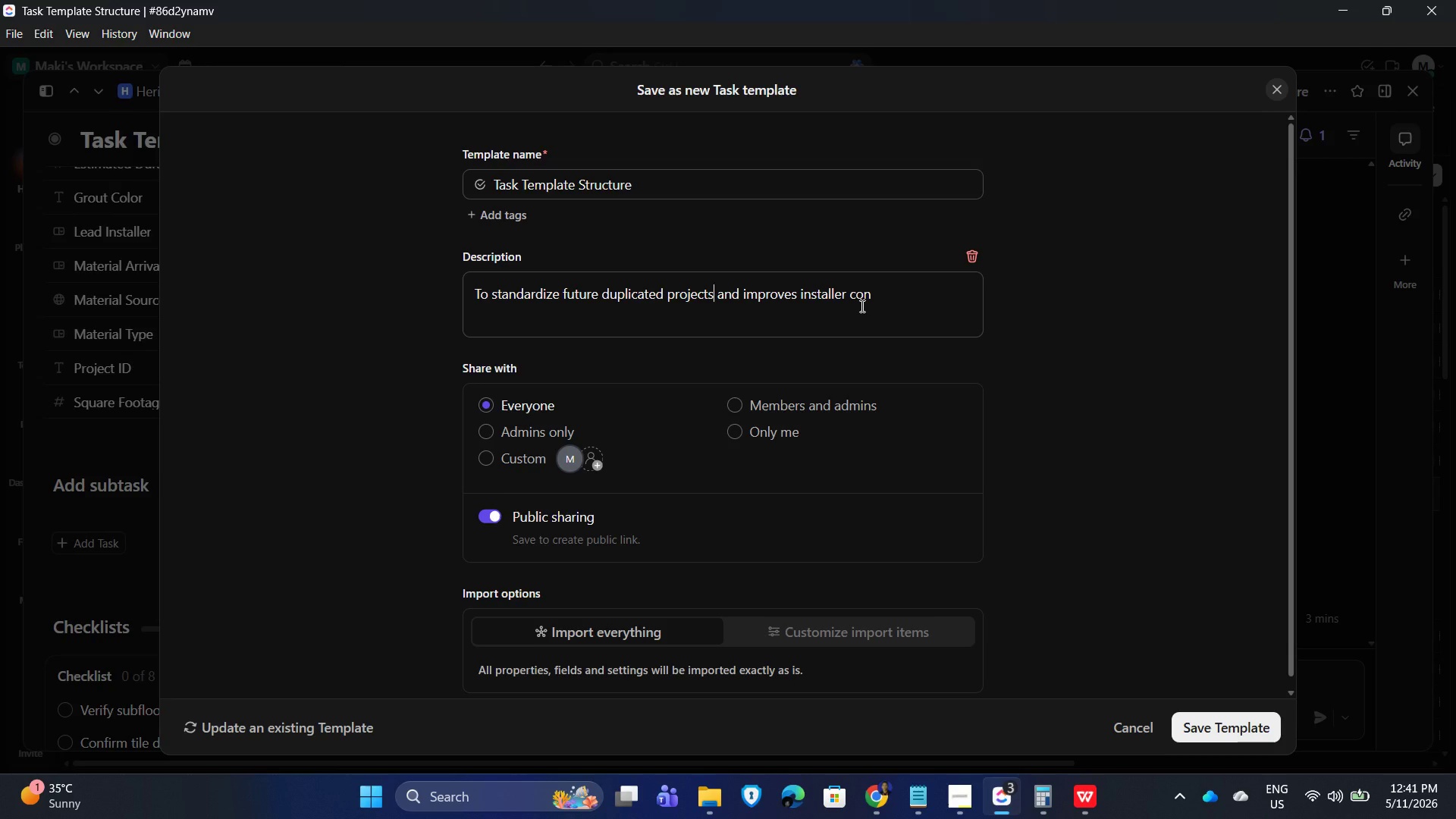 
type(, a template is recommended to be used )
 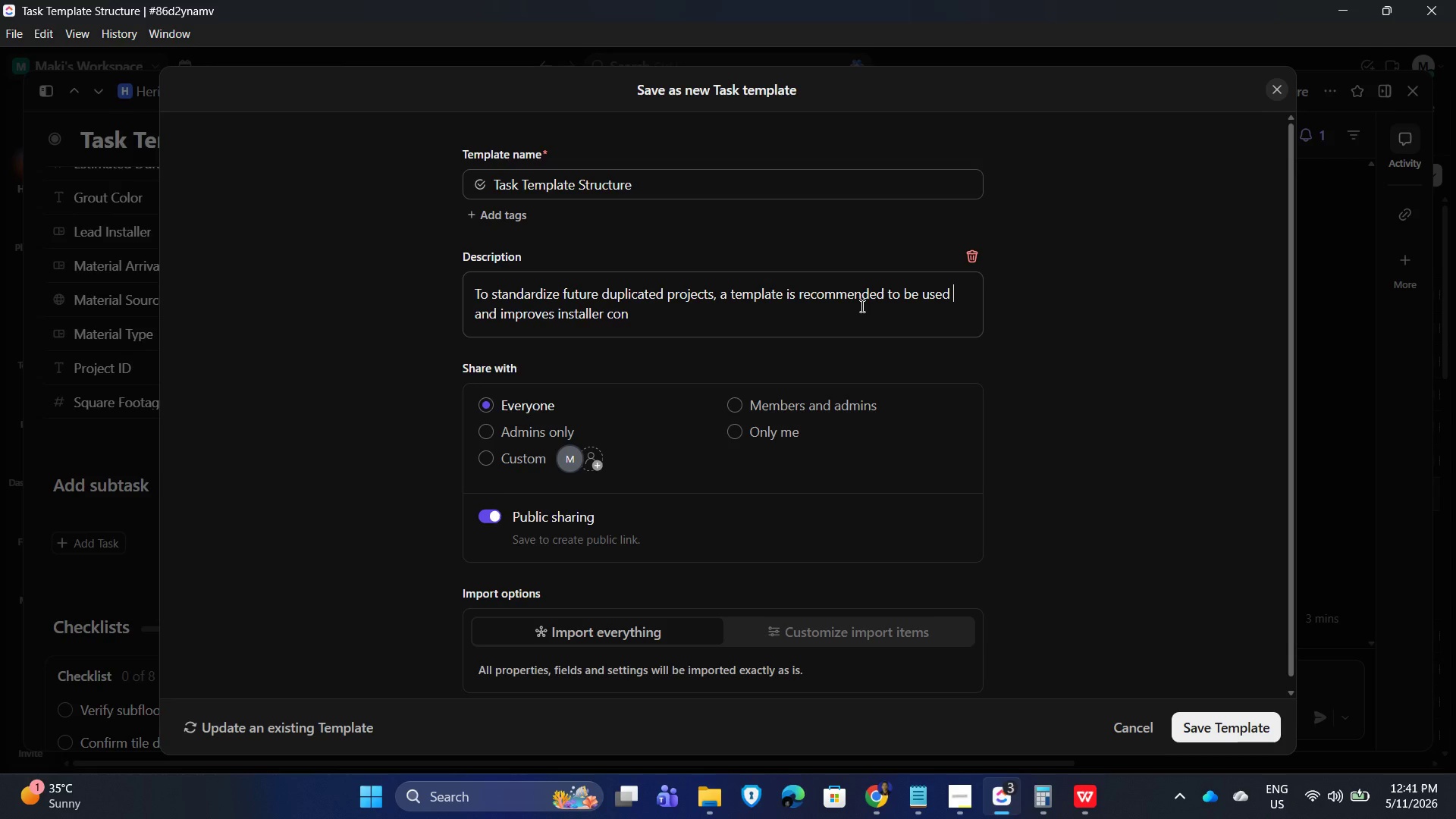 
type(for this)
key(Backspace)
key(Backspace)
key(Backspace)
key(Backspace)
type(task which contains checklist)
 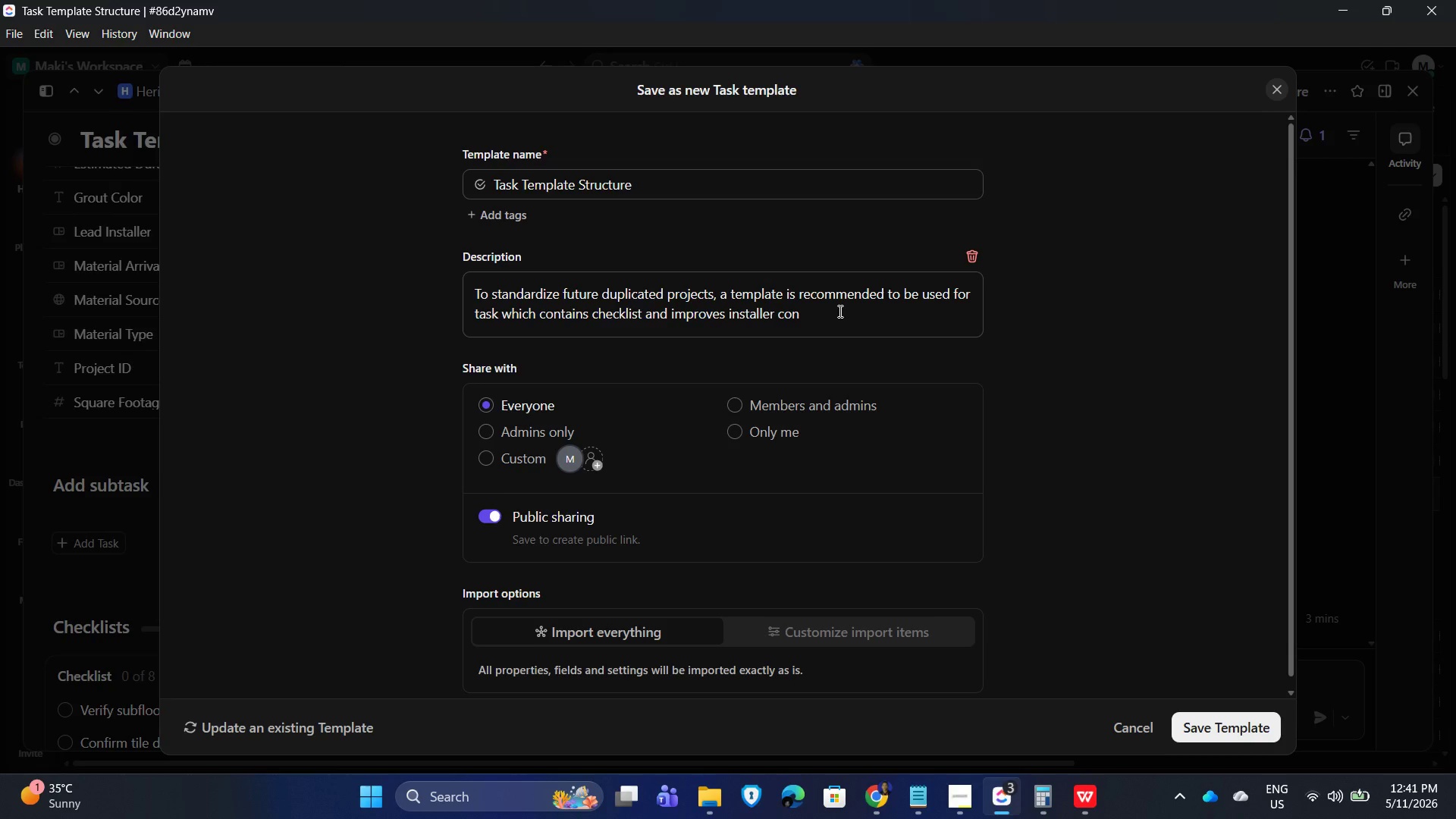 
wait(5.47)
 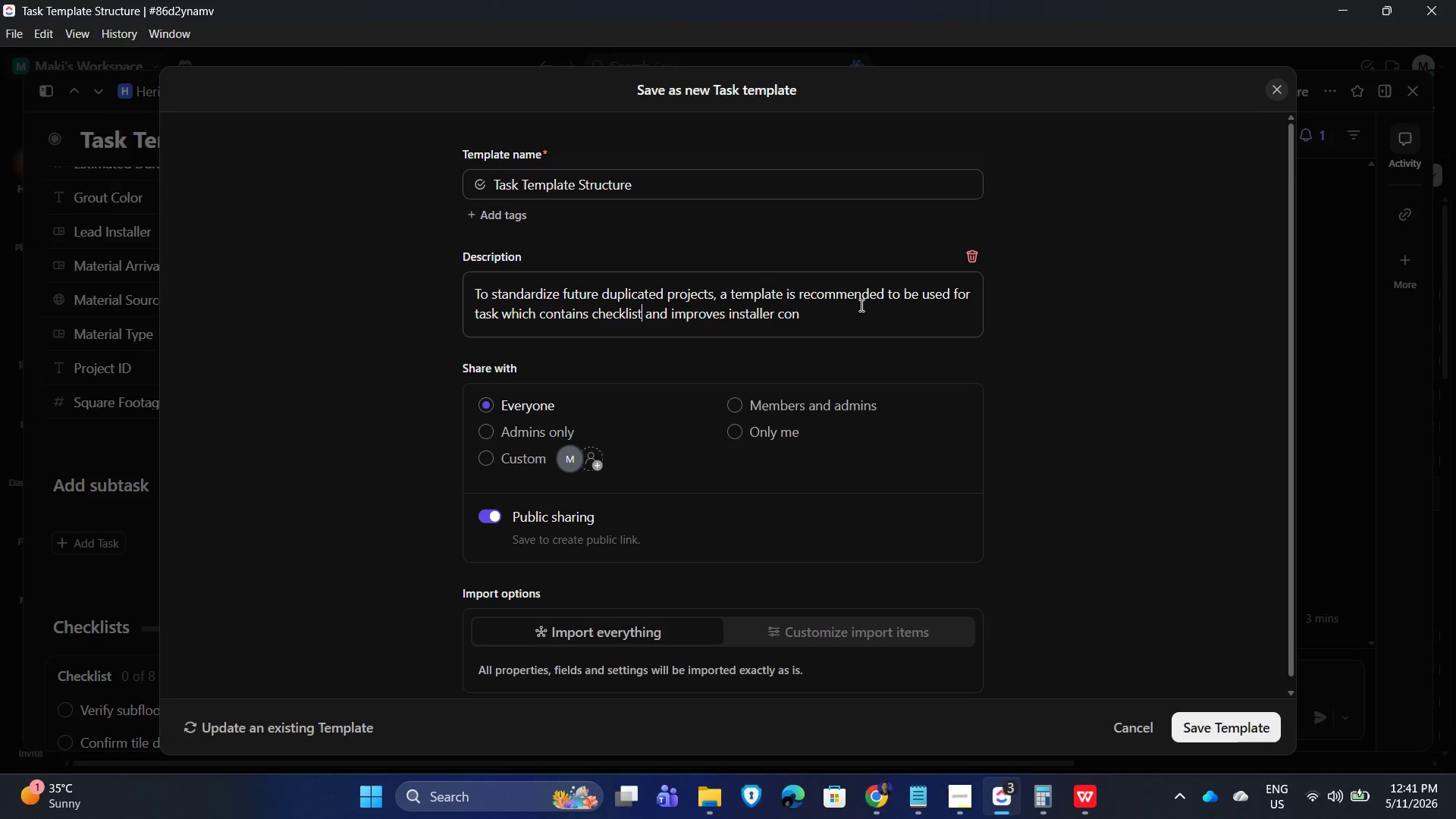 
type(sistency across all duplicated projects.)
 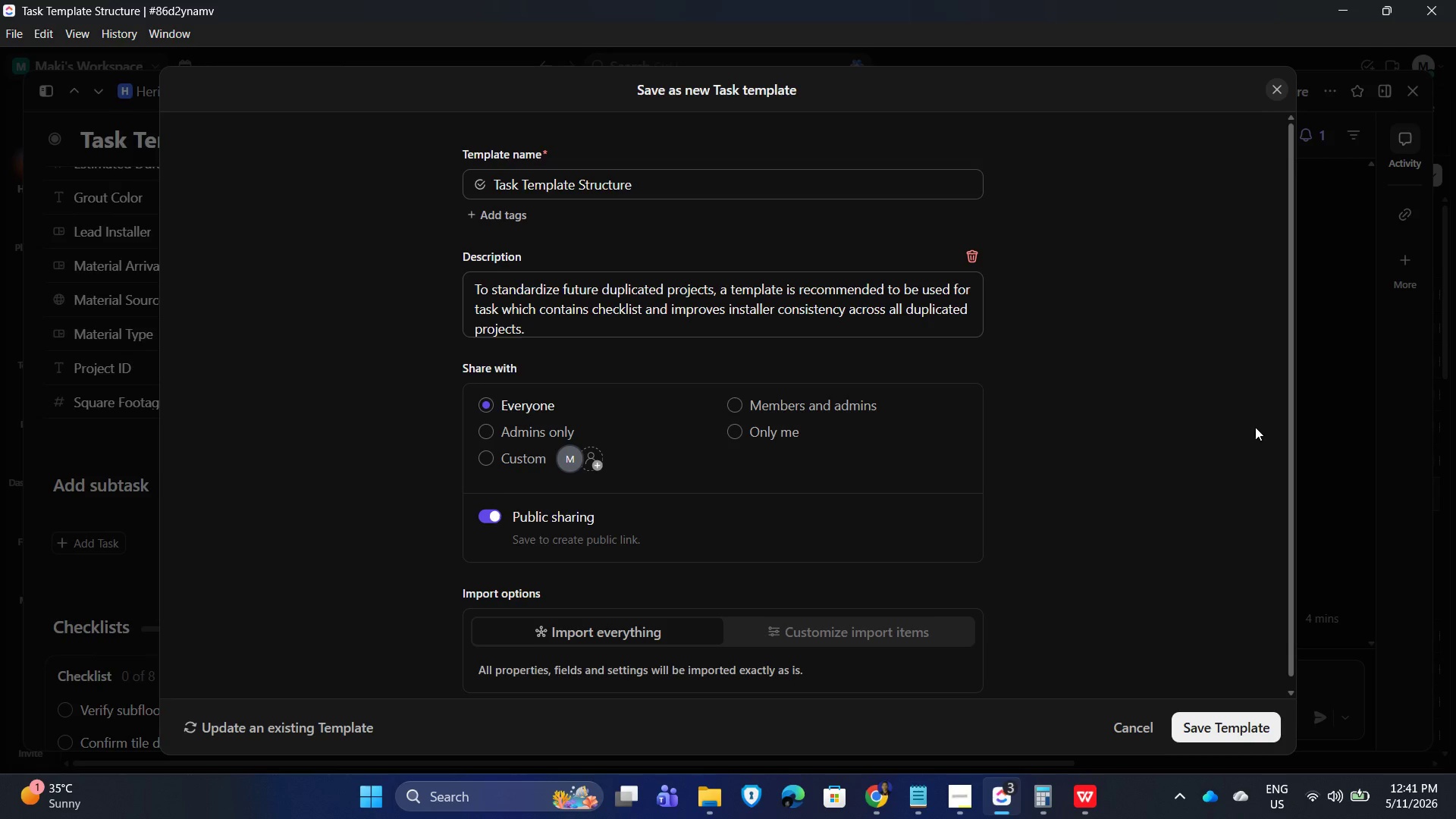 
scroll: coordinate [1193, 435], scroll_direction: down, amount: 2.0
 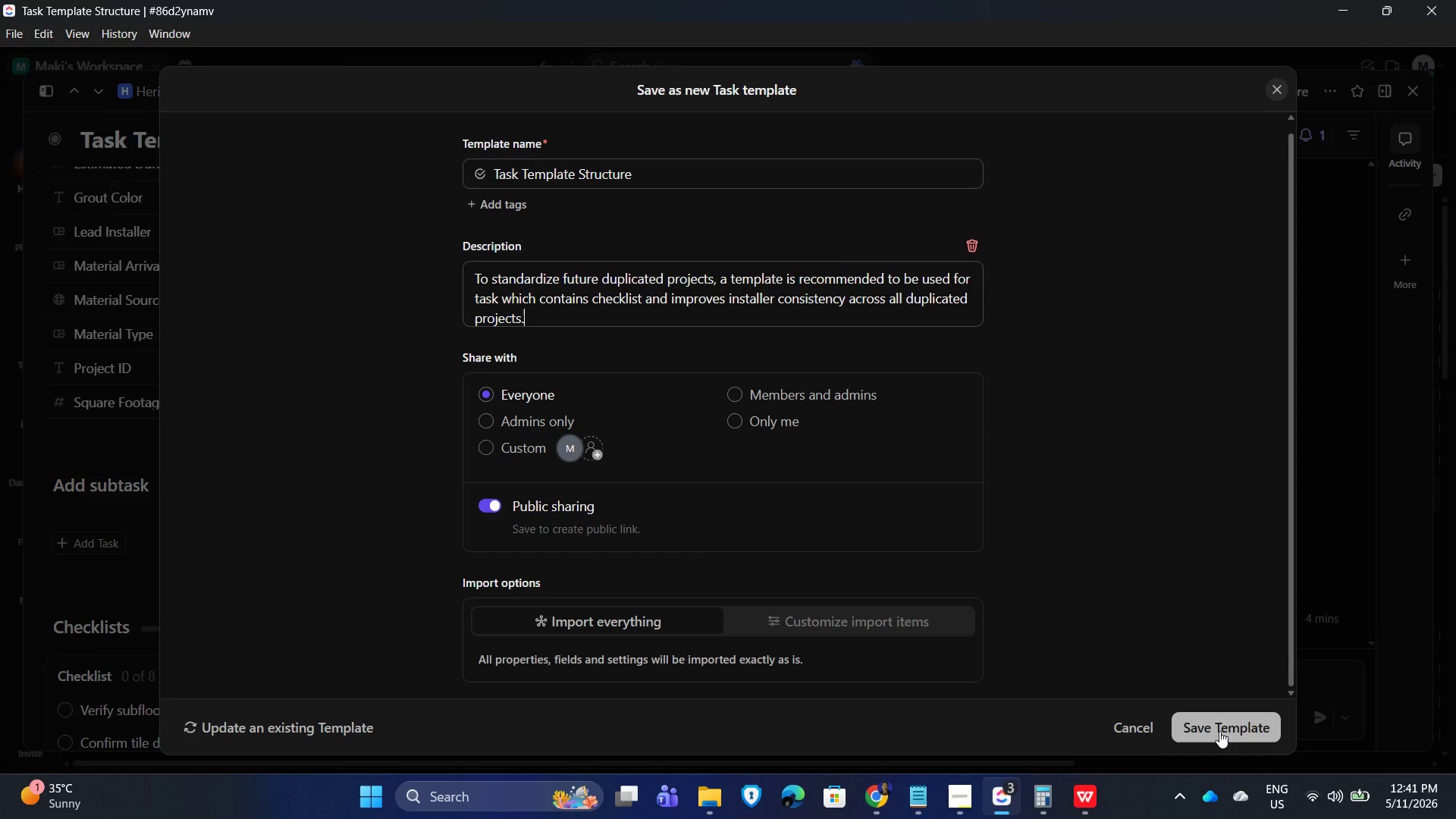 
left_click([1219, 731])
 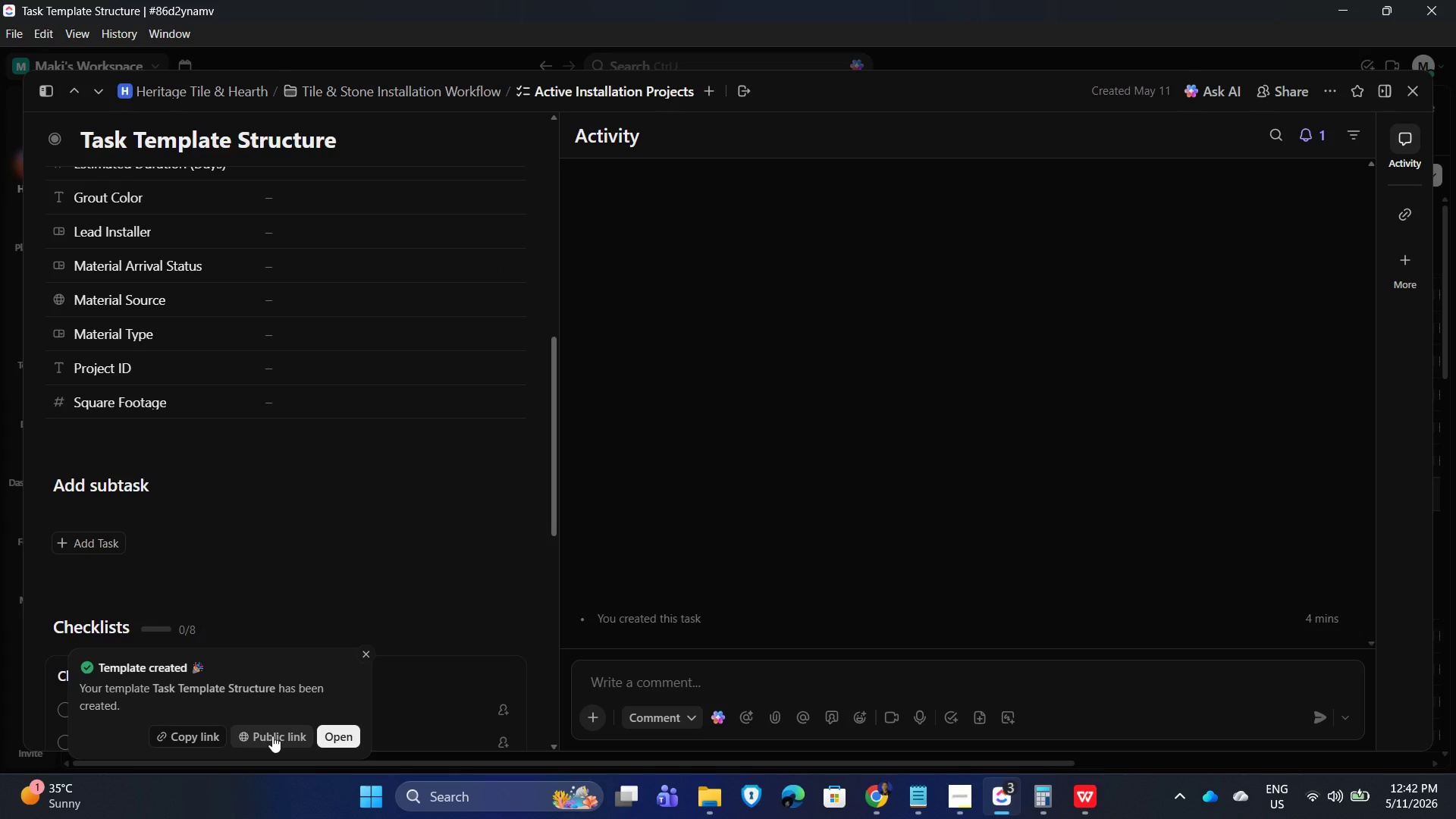 
left_click([272, 736])
 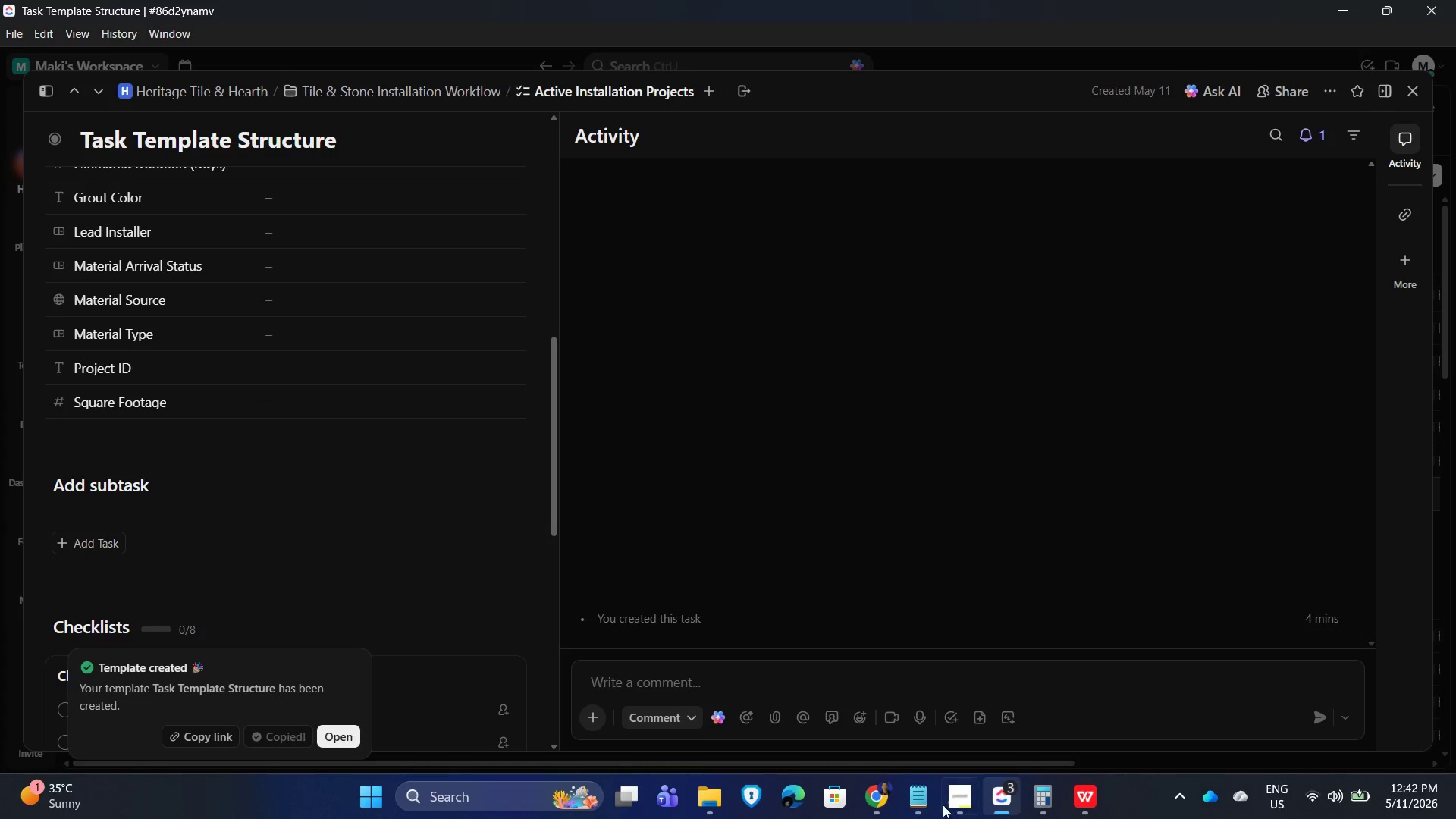 
left_click([912, 799])
 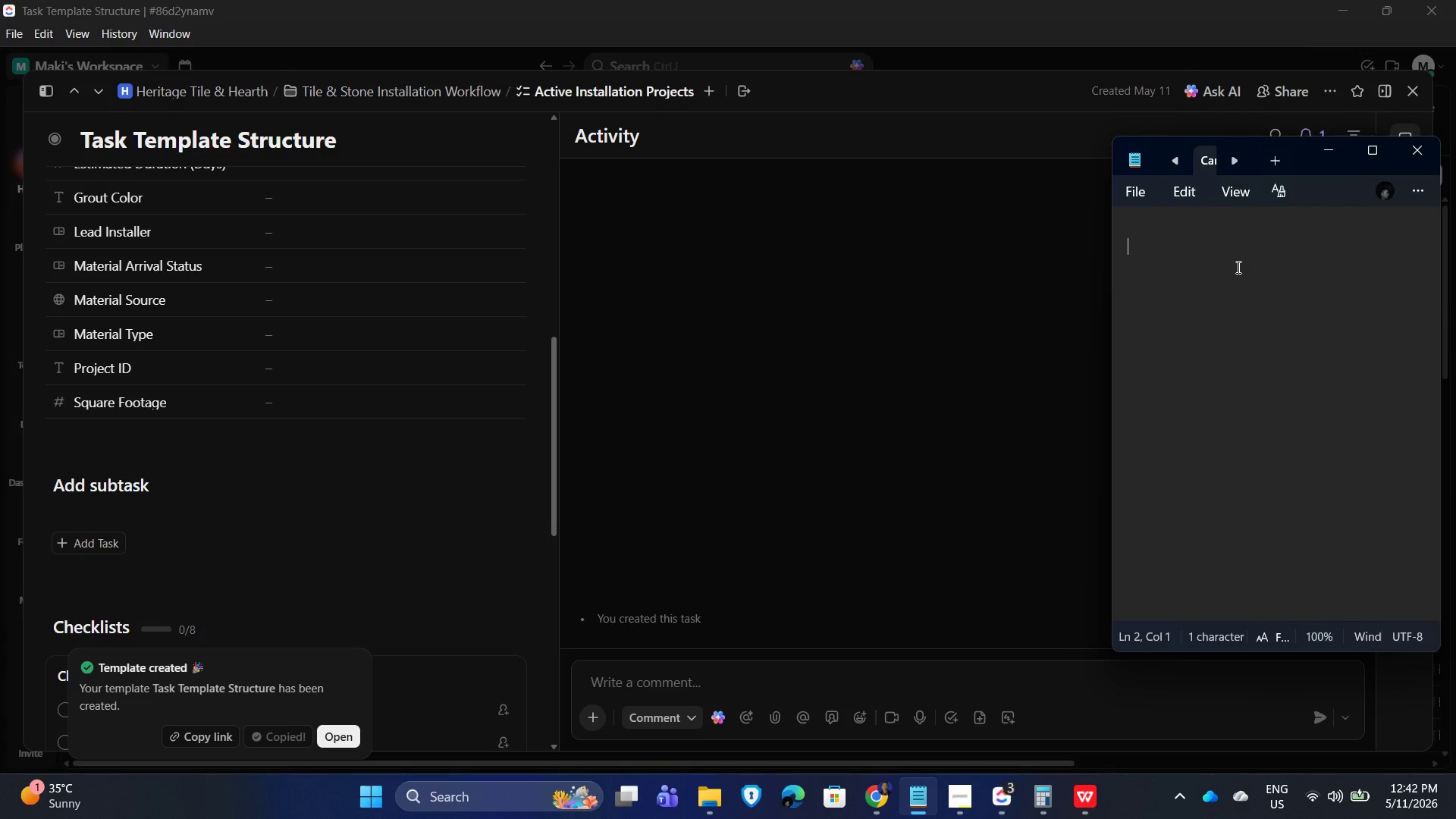 
key(Control+V)
 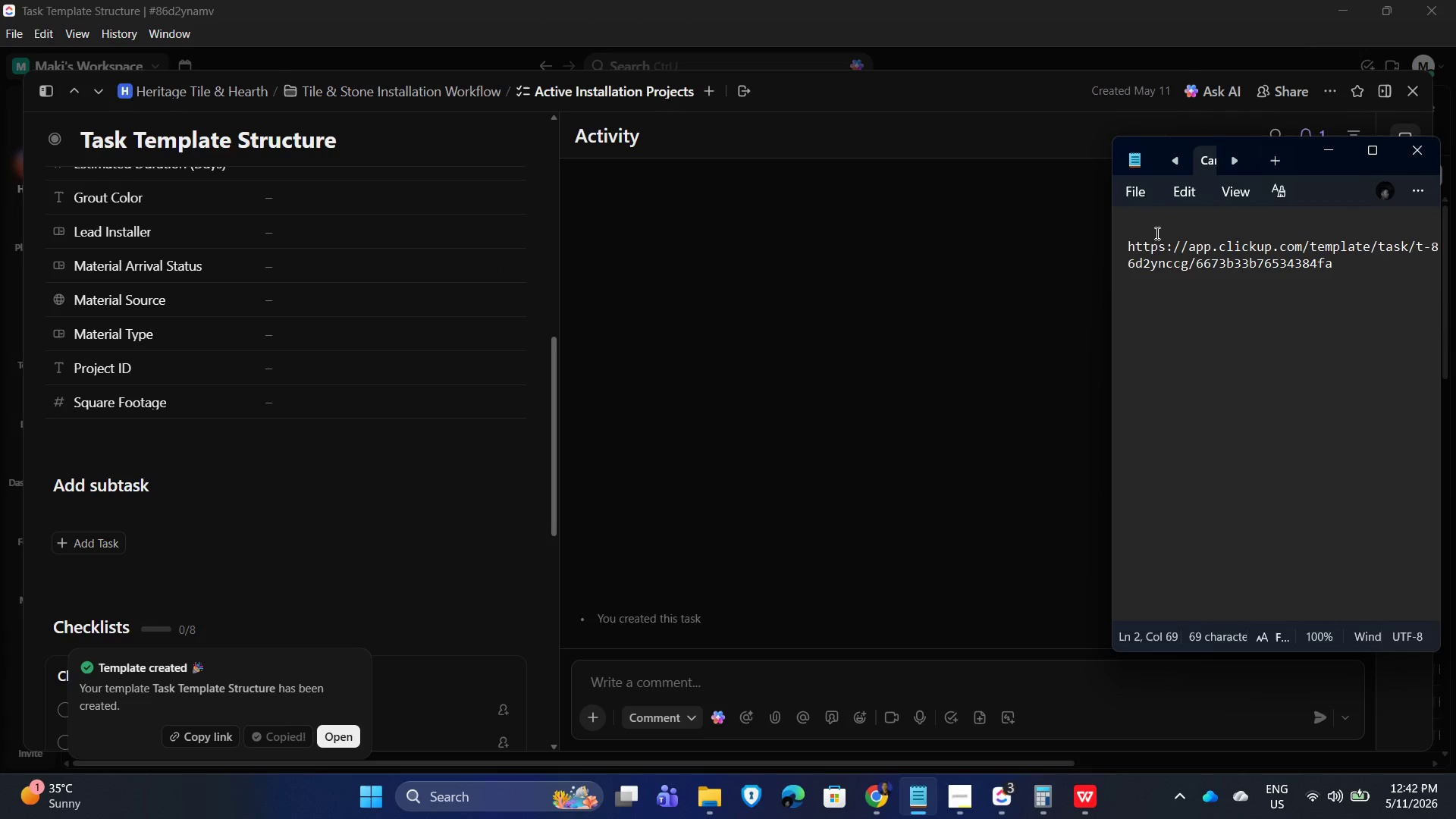 
left_click([1156, 233])
 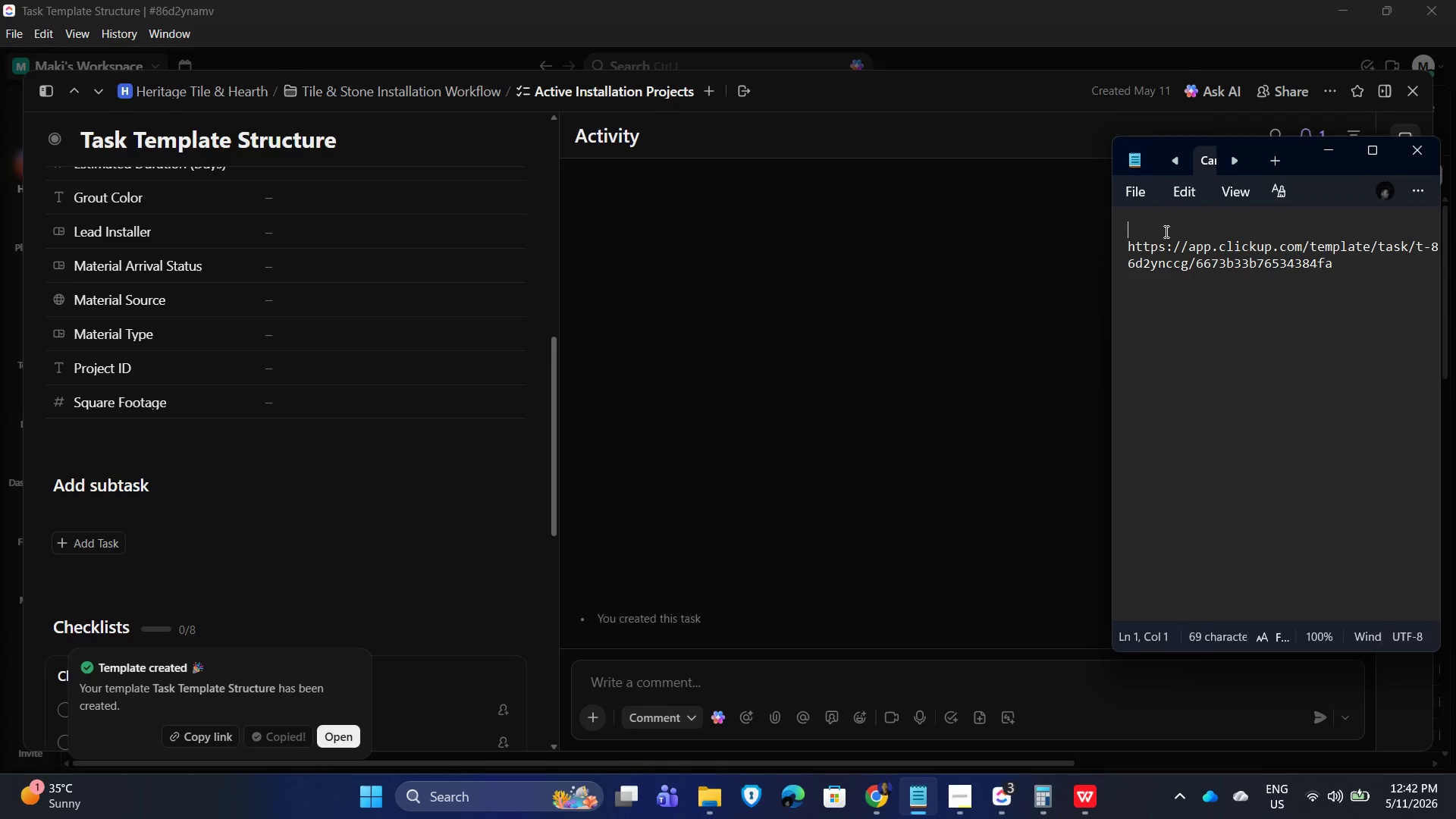 
type(template public link)